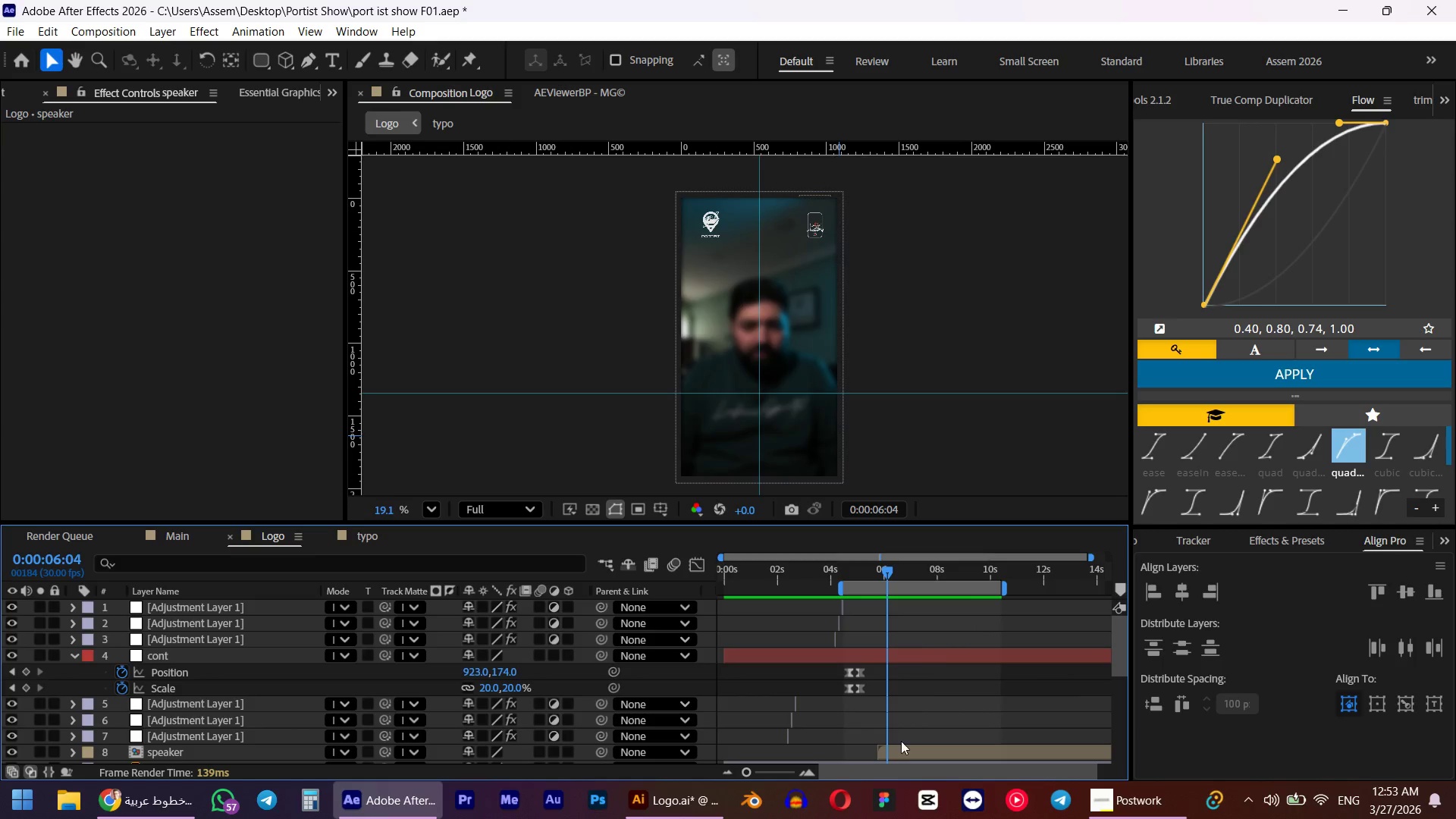 
left_click_drag(start_coordinate=[893, 748], to_coordinate=[877, 750])
 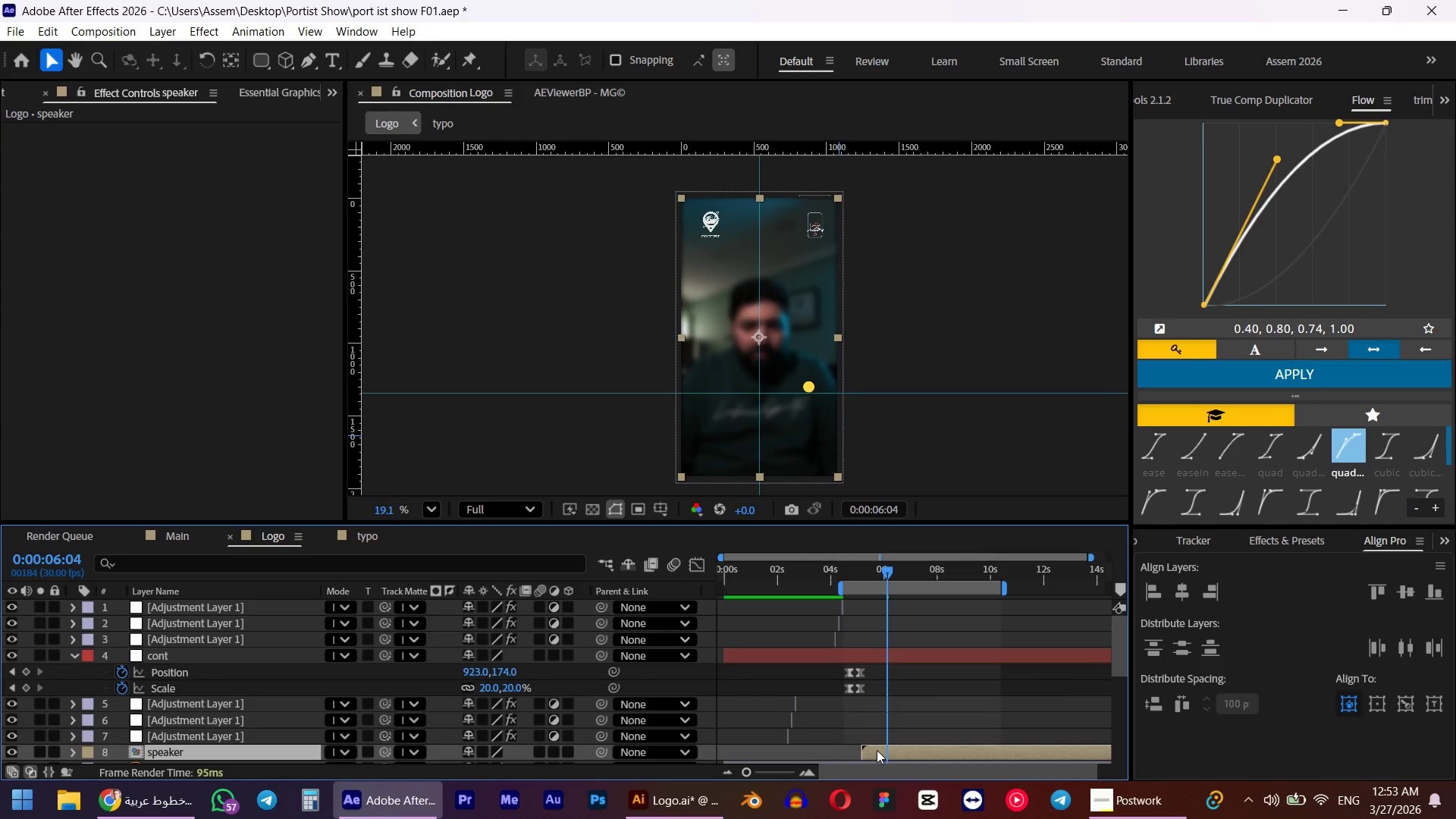 
key(Numpad0)
 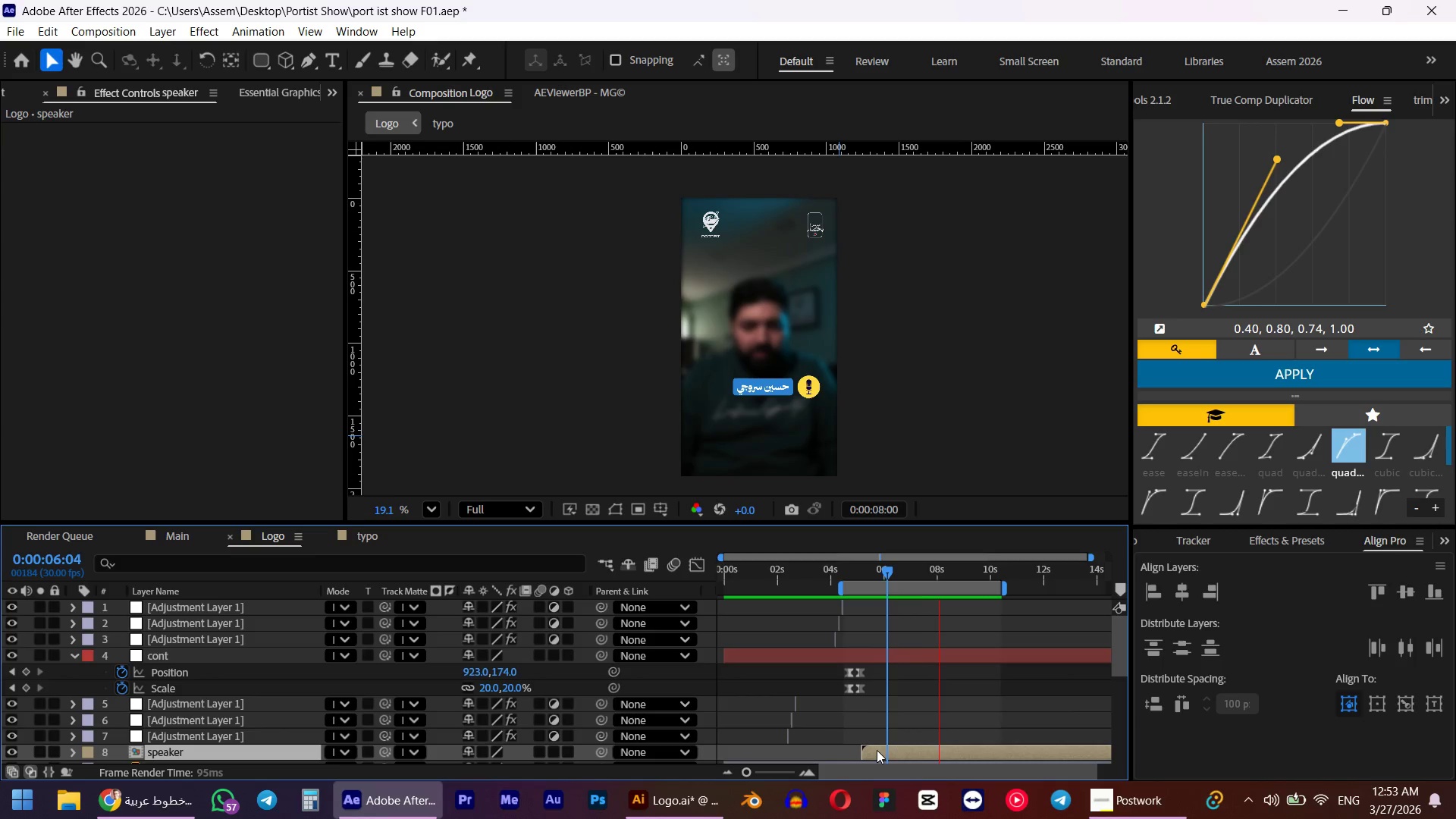 
wait(5.08)
 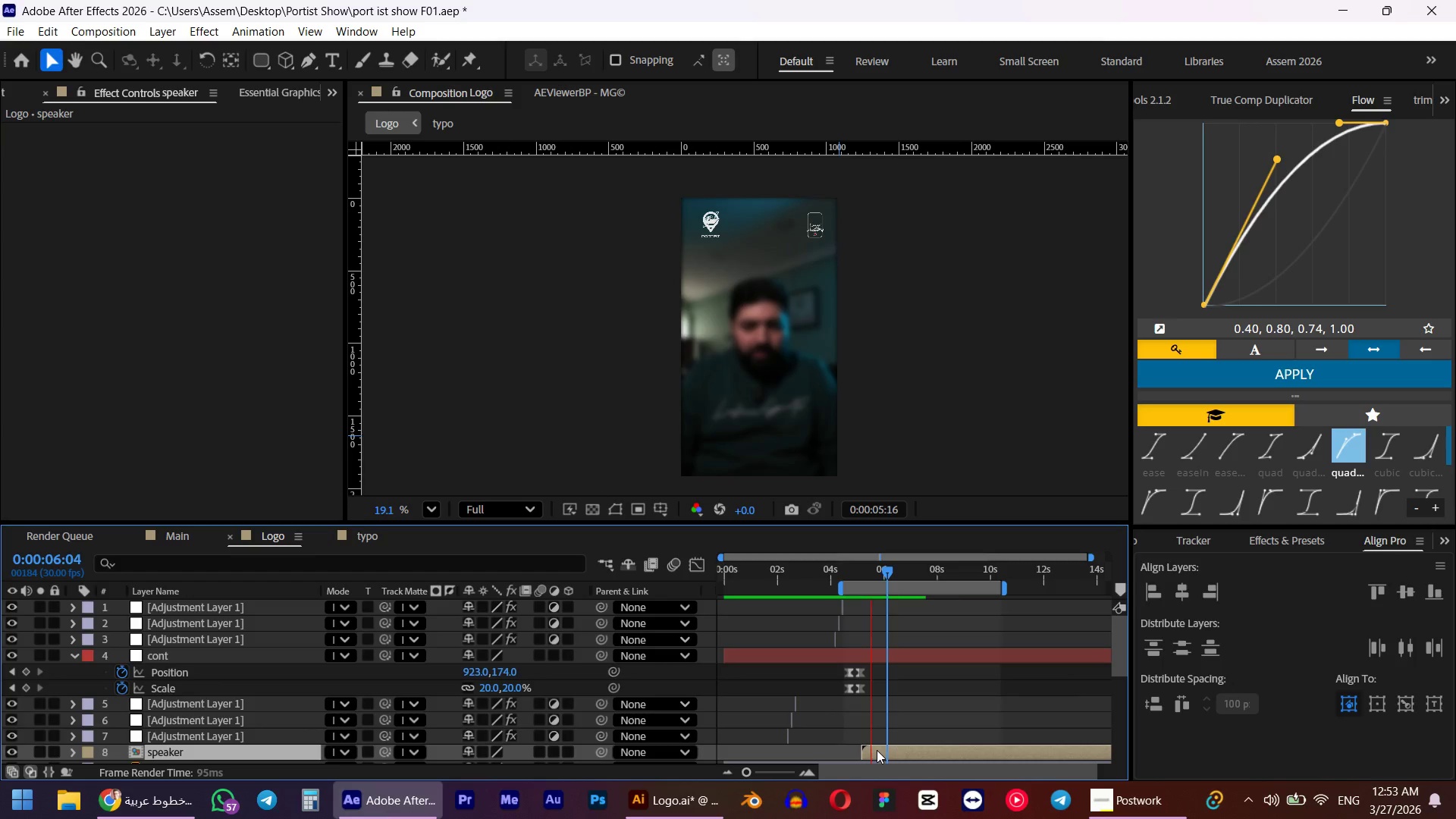 
key(Space)
 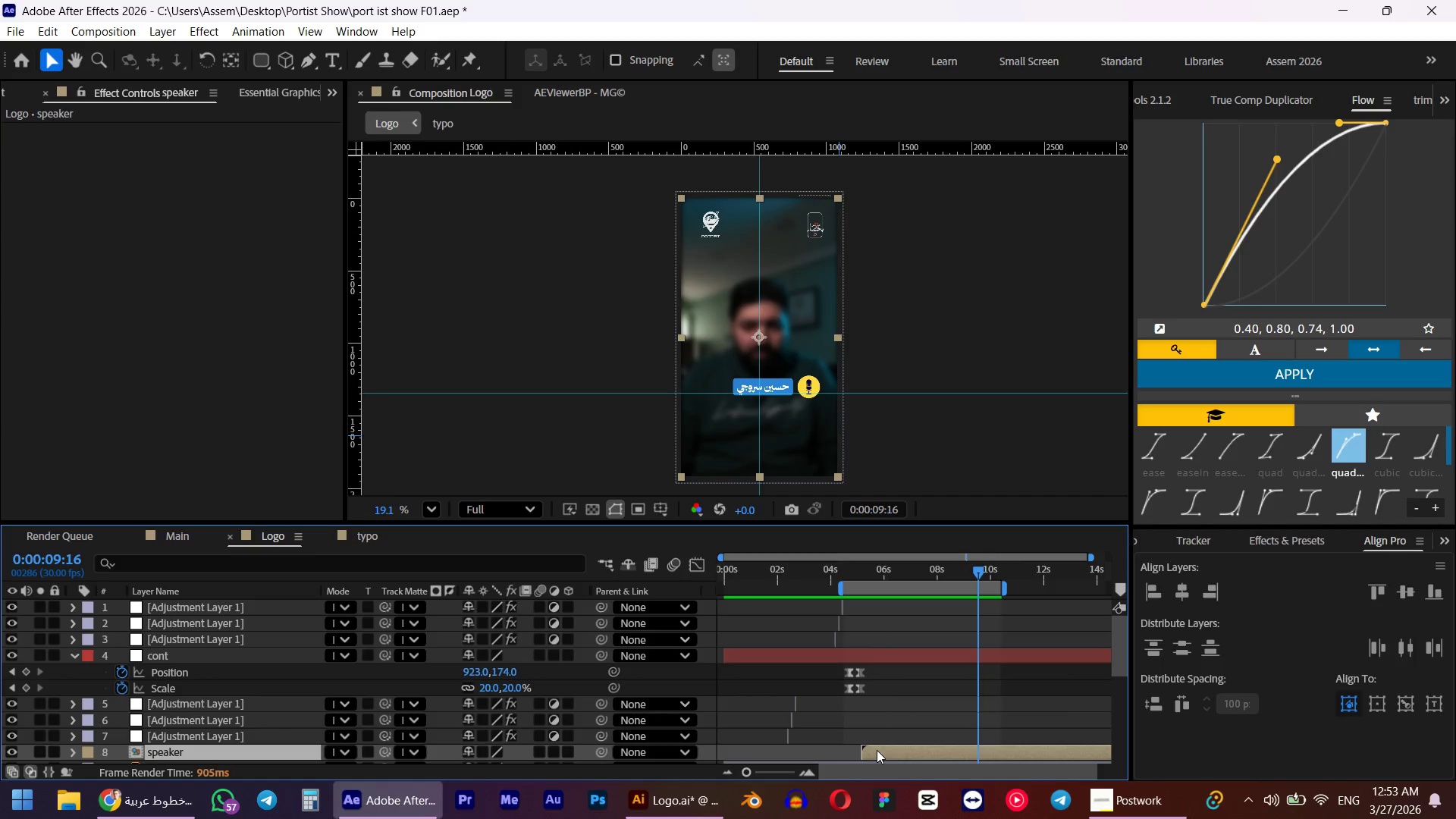 
key(Numpad0)
 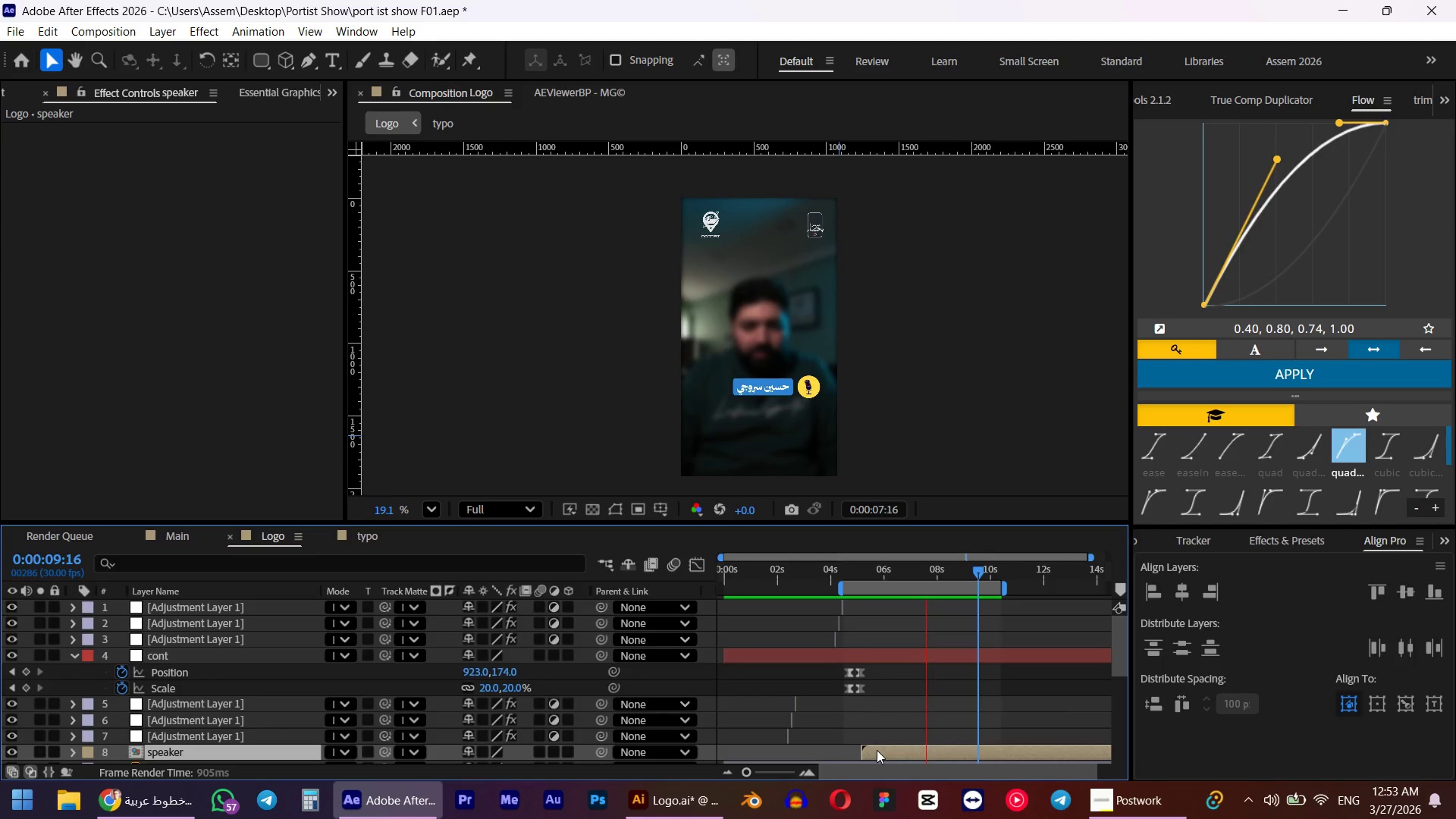 
wait(8.25)
 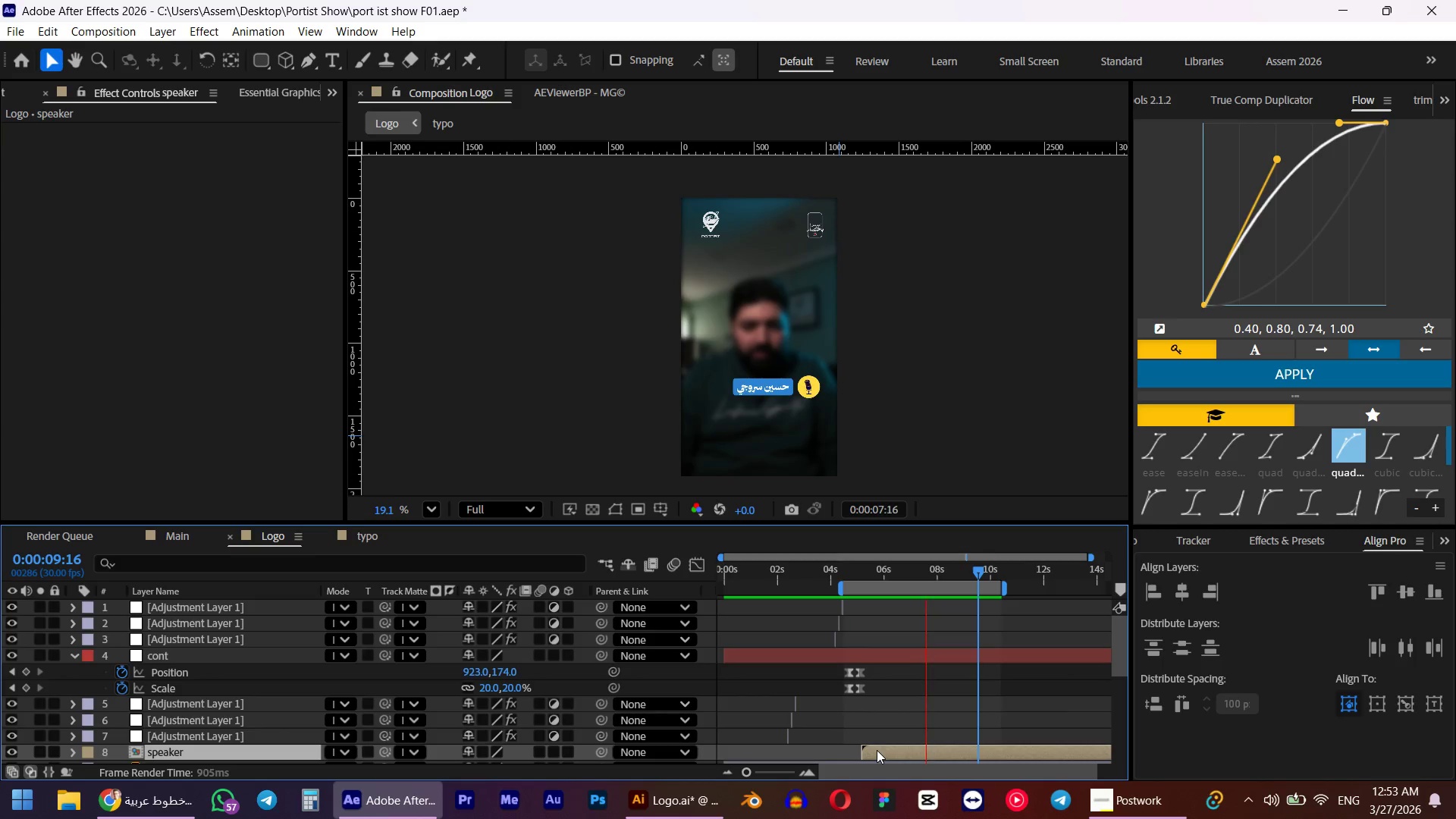 
key(Space)
 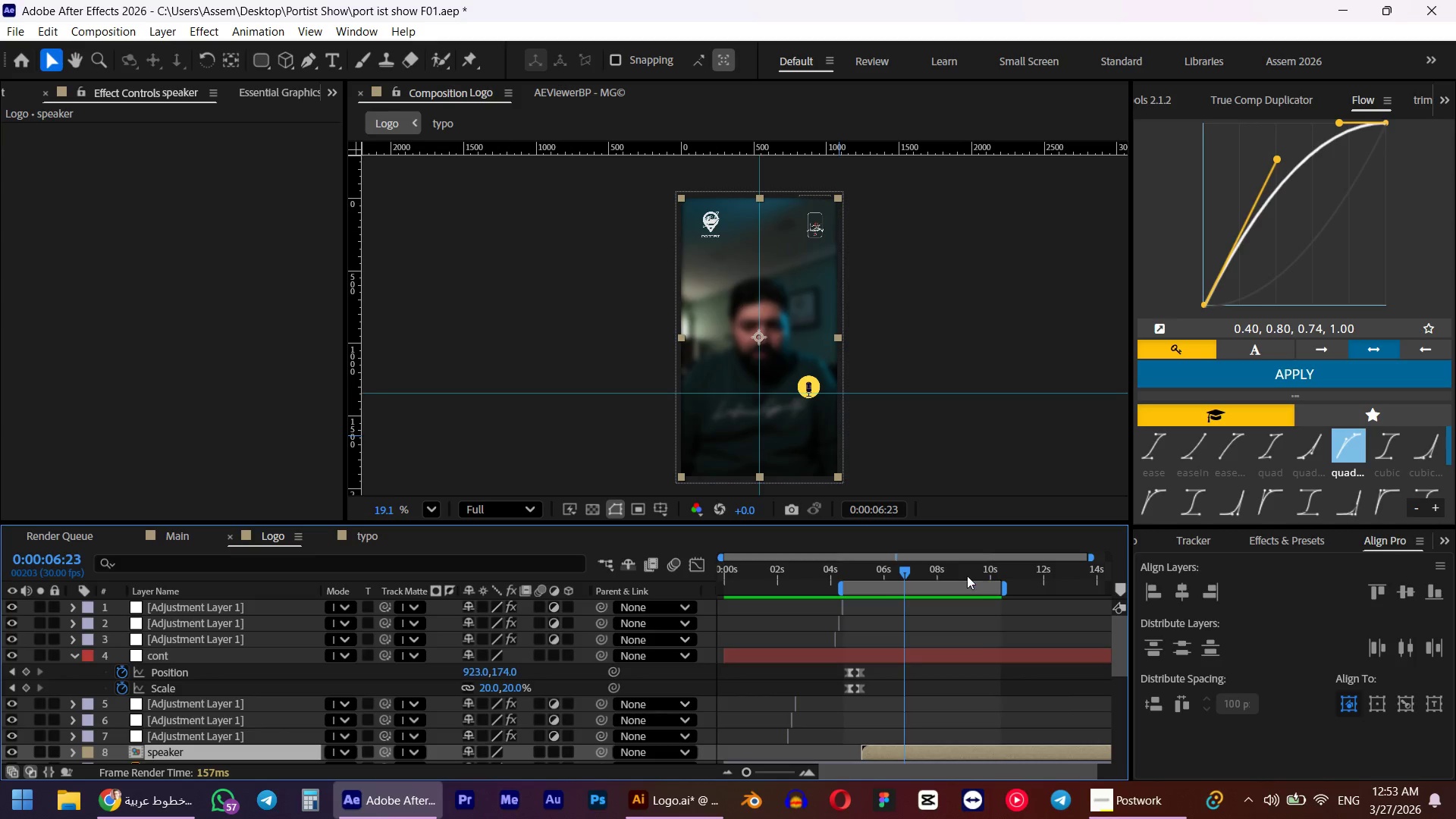 
left_click_drag(start_coordinate=[965, 576], to_coordinate=[974, 575])
 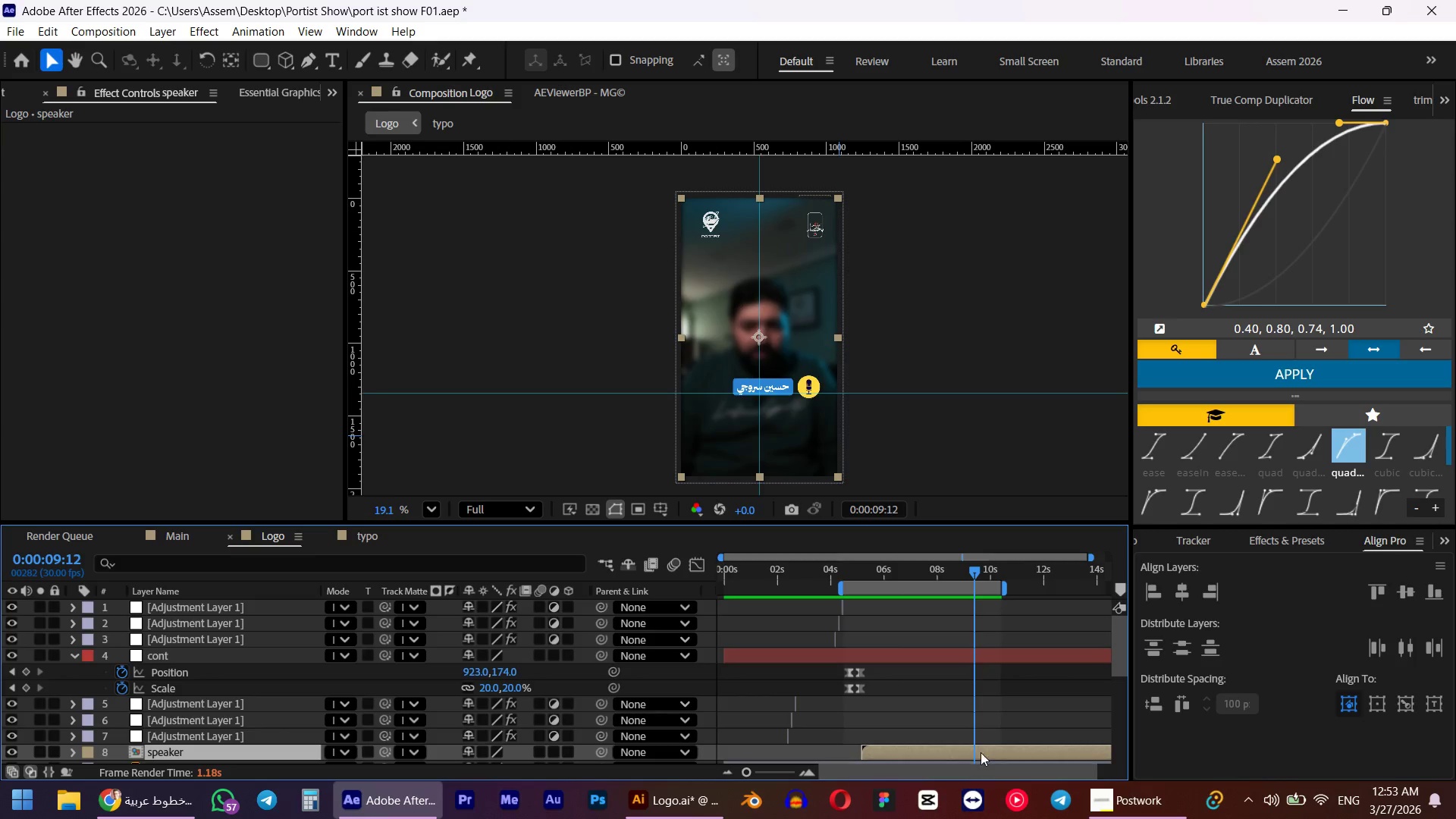 
left_click([981, 751])
 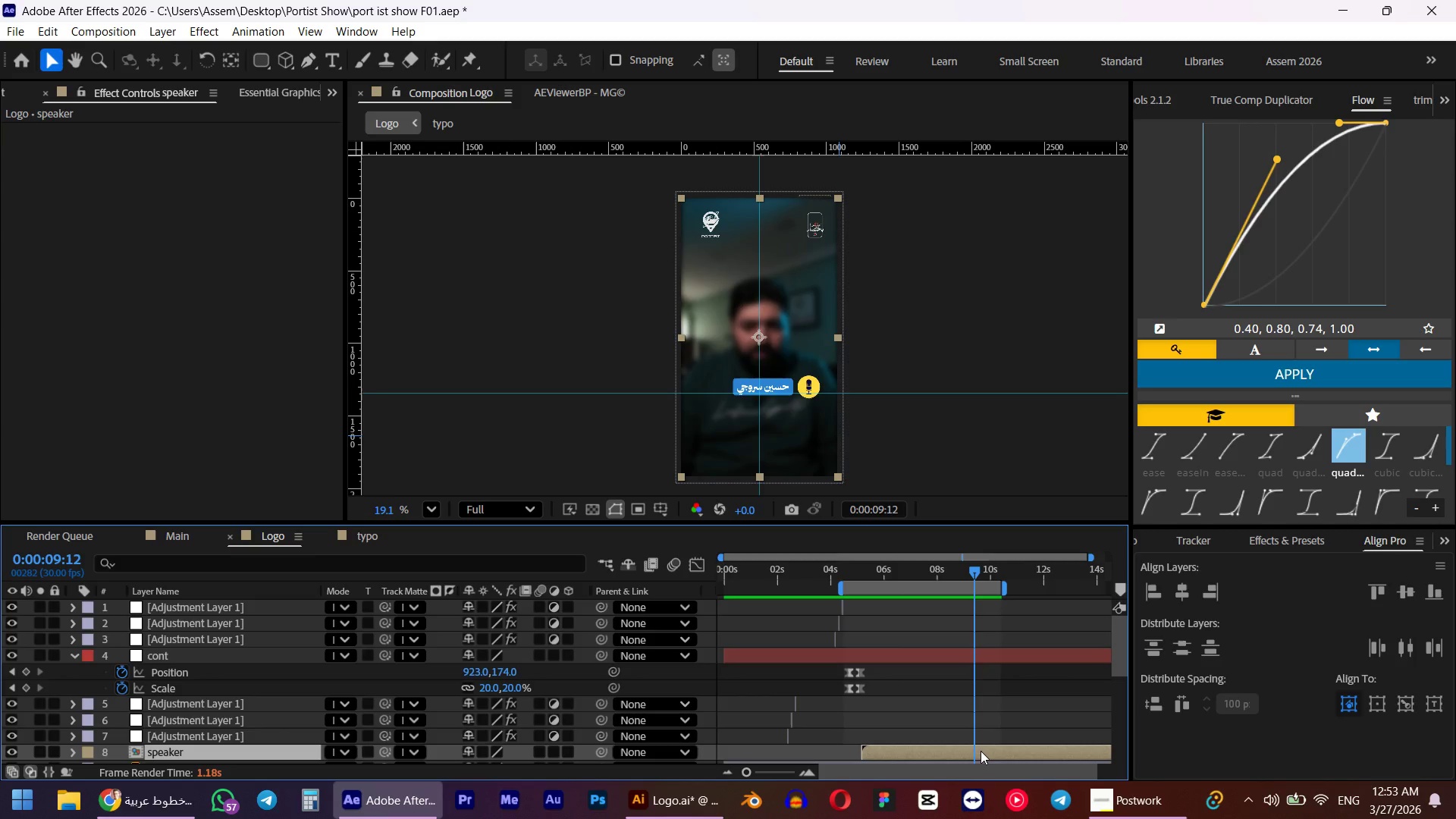 
hold_key(key=AltLeft, duration=0.92)
 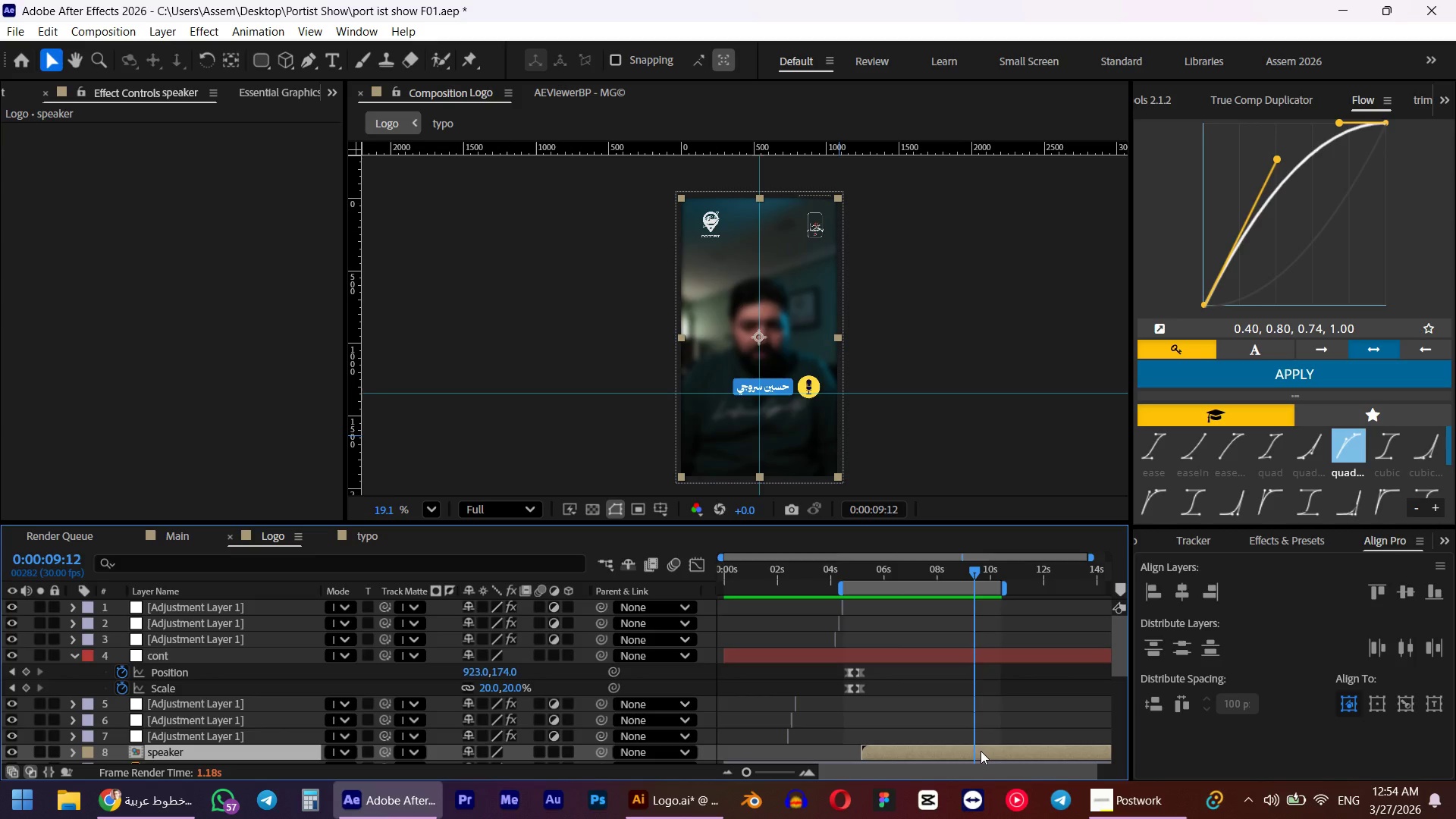 
wait(6.28)
 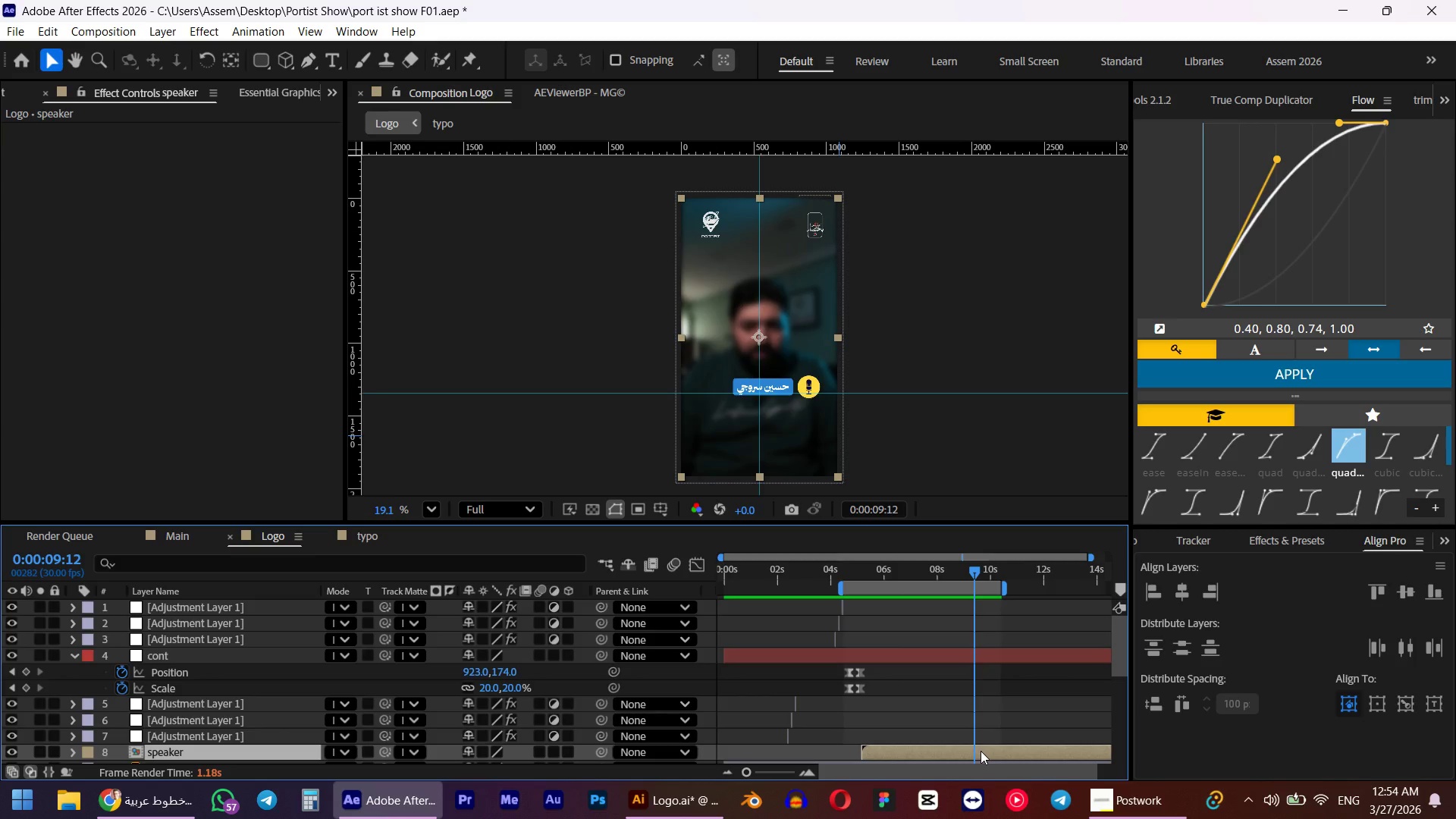 
left_click([981, 740])
 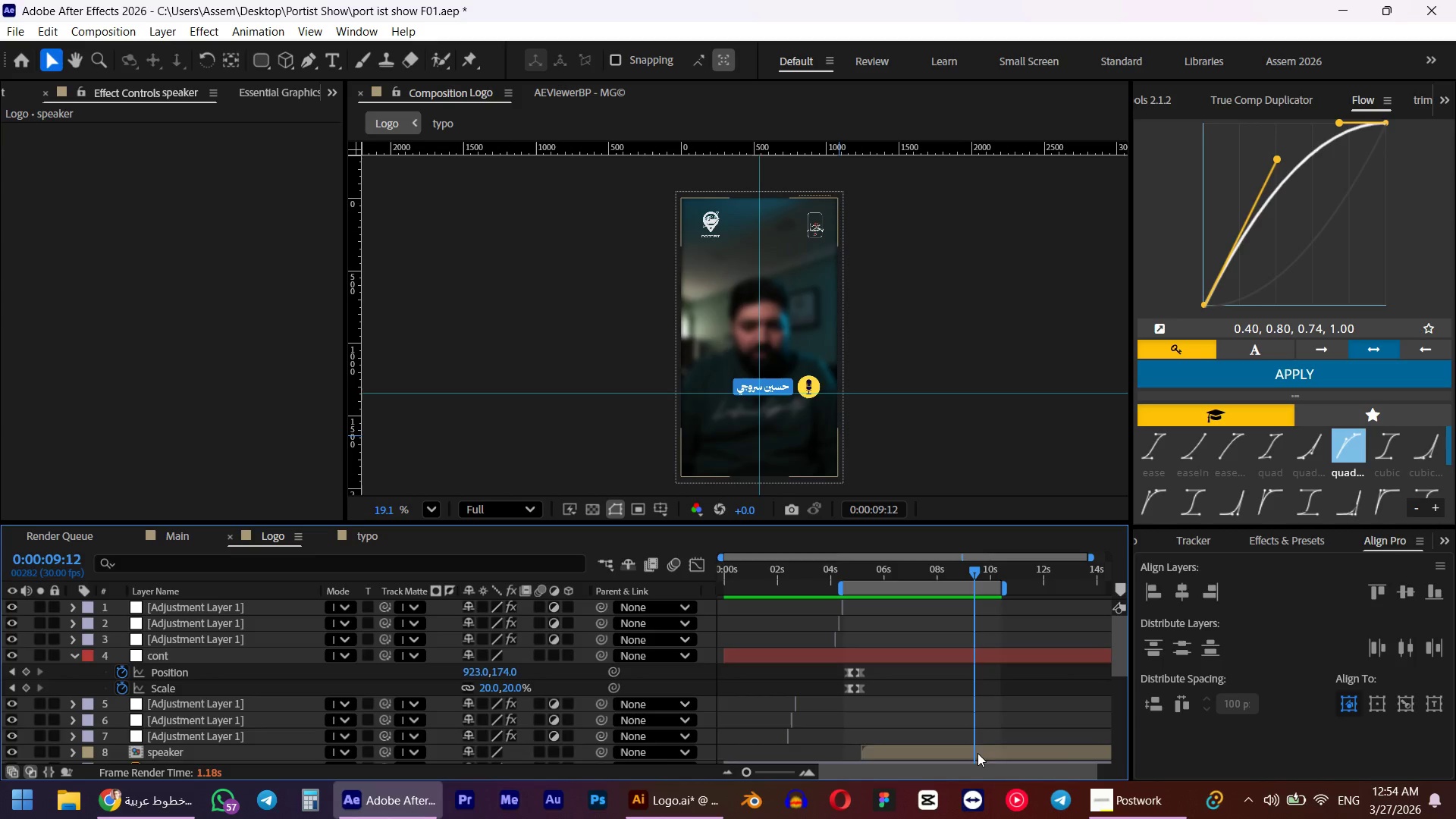 
left_click([974, 758])
 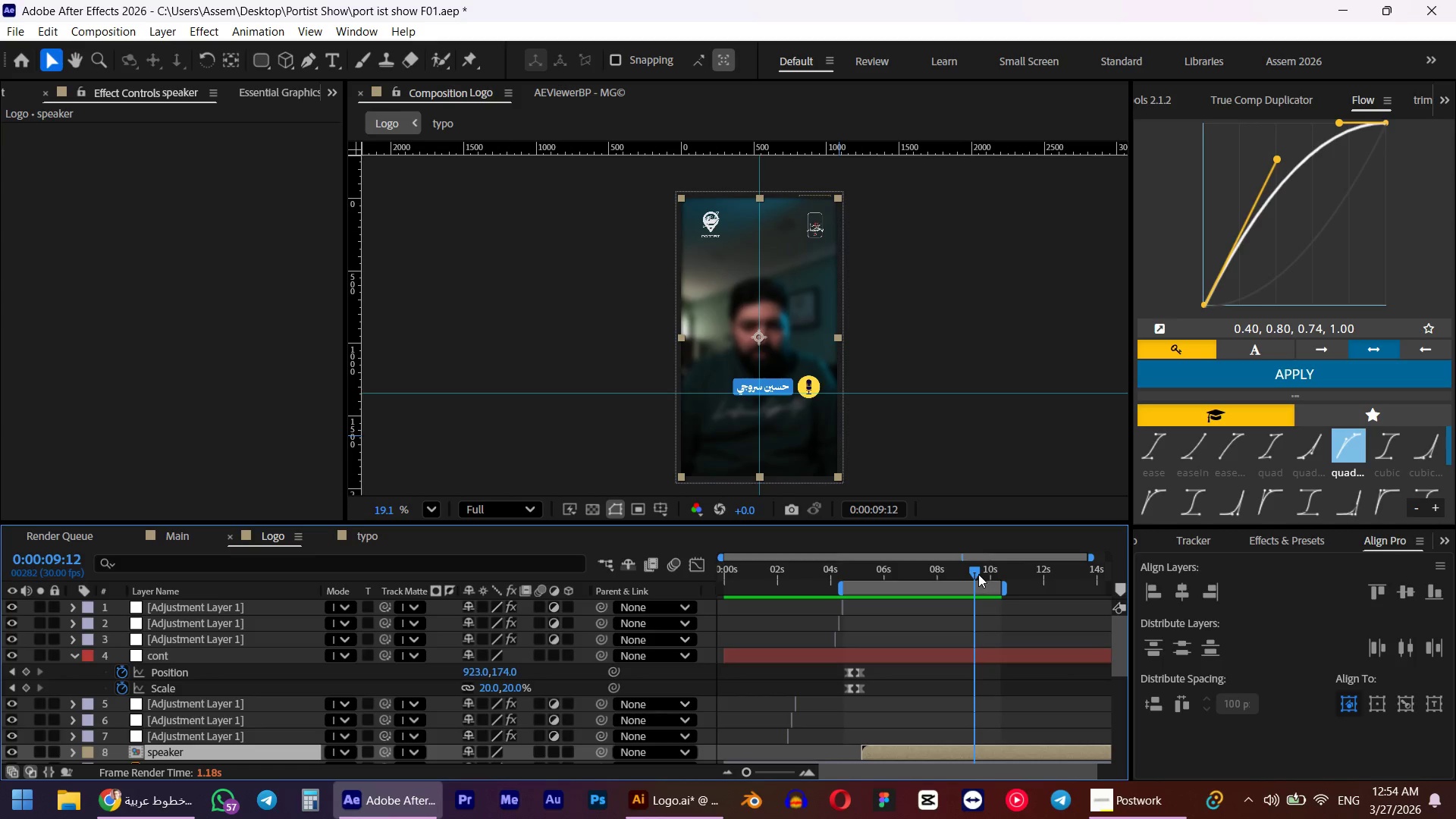 
key(Alt+Control+T)
 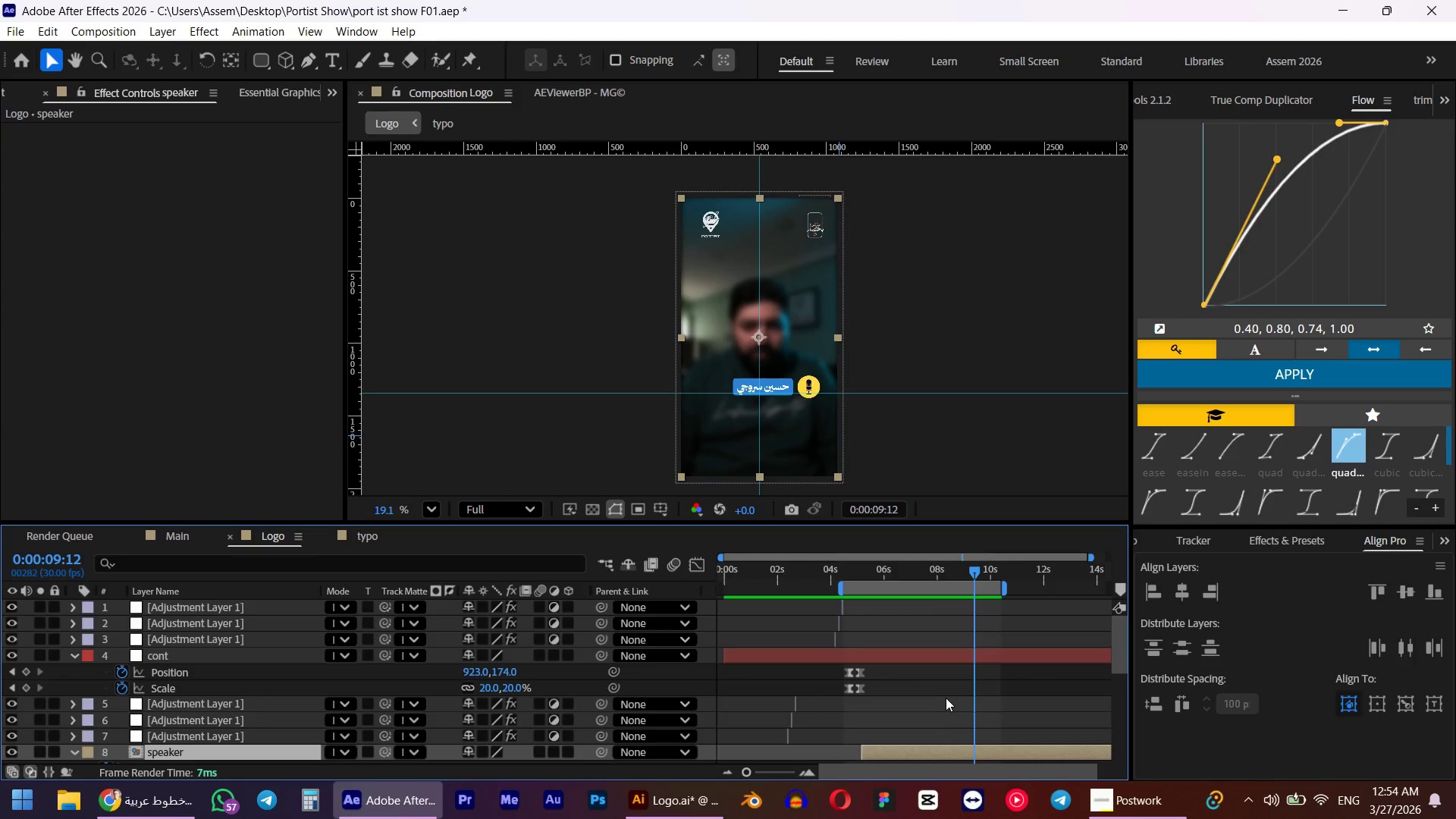 
scroll: coordinate [946, 698], scroll_direction: down, amount: 2.0
 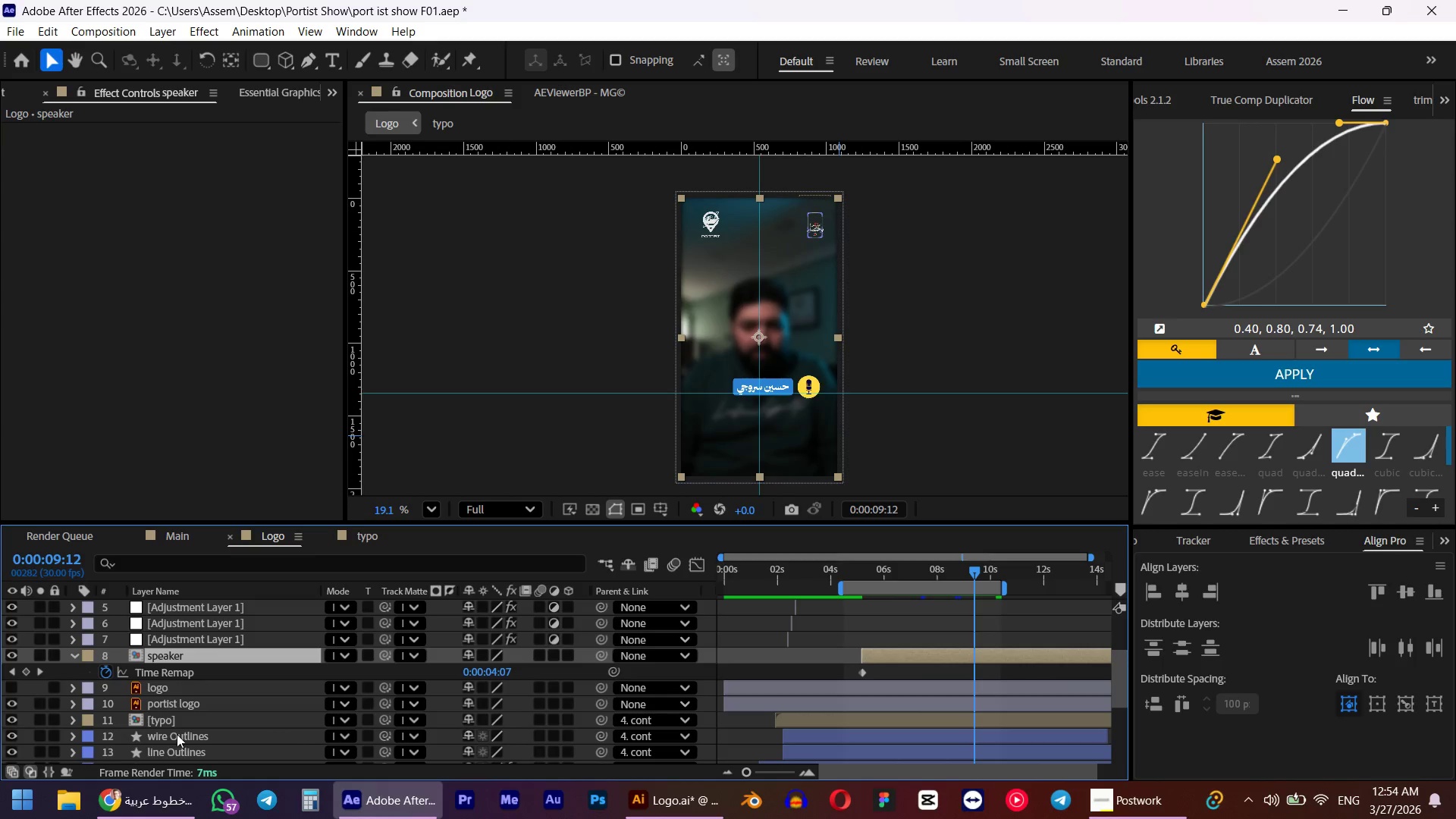 
left_click([23, 673])
 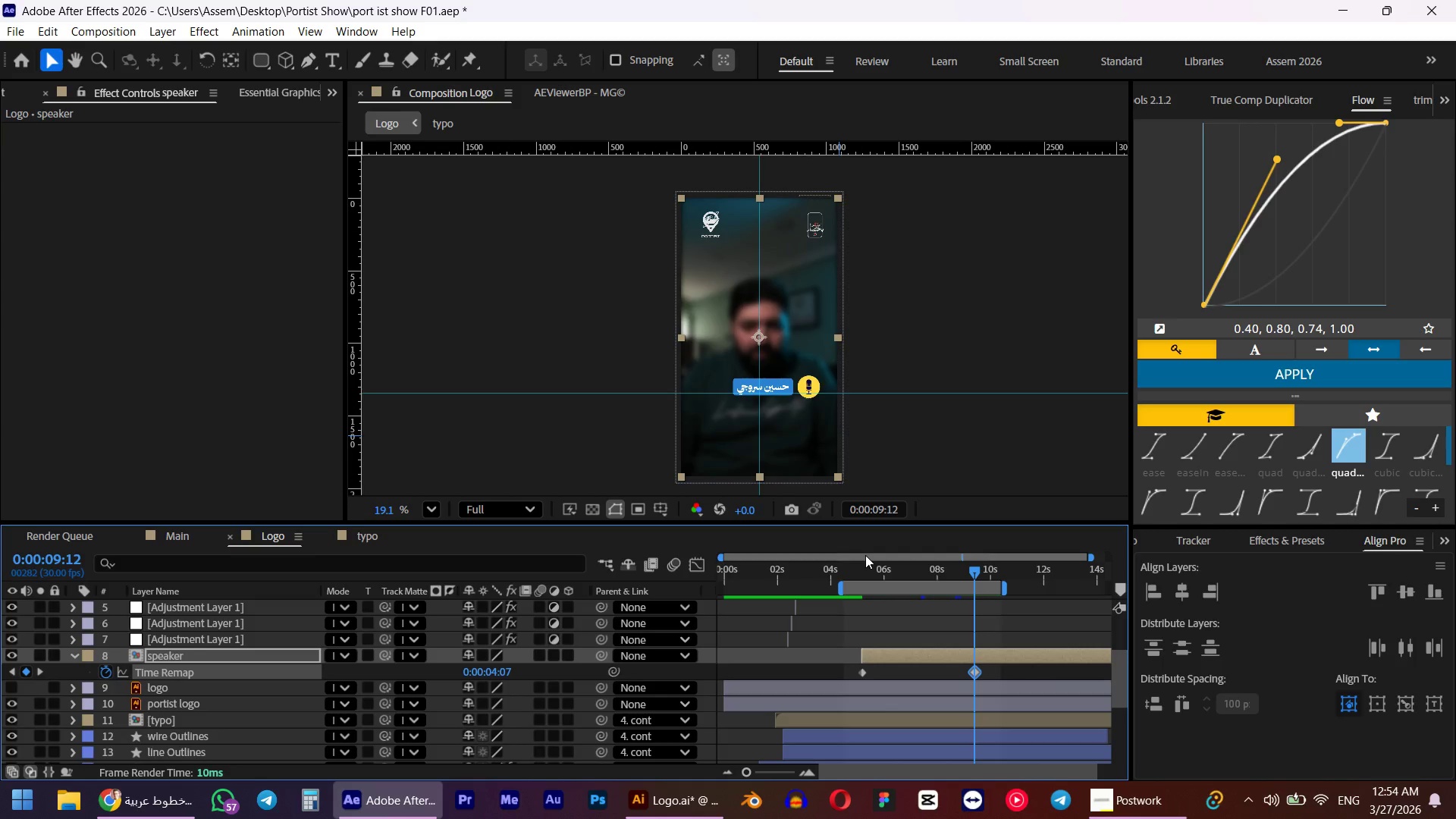 
left_click_drag(start_coordinate=[869, 570], to_coordinate=[997, 582])
 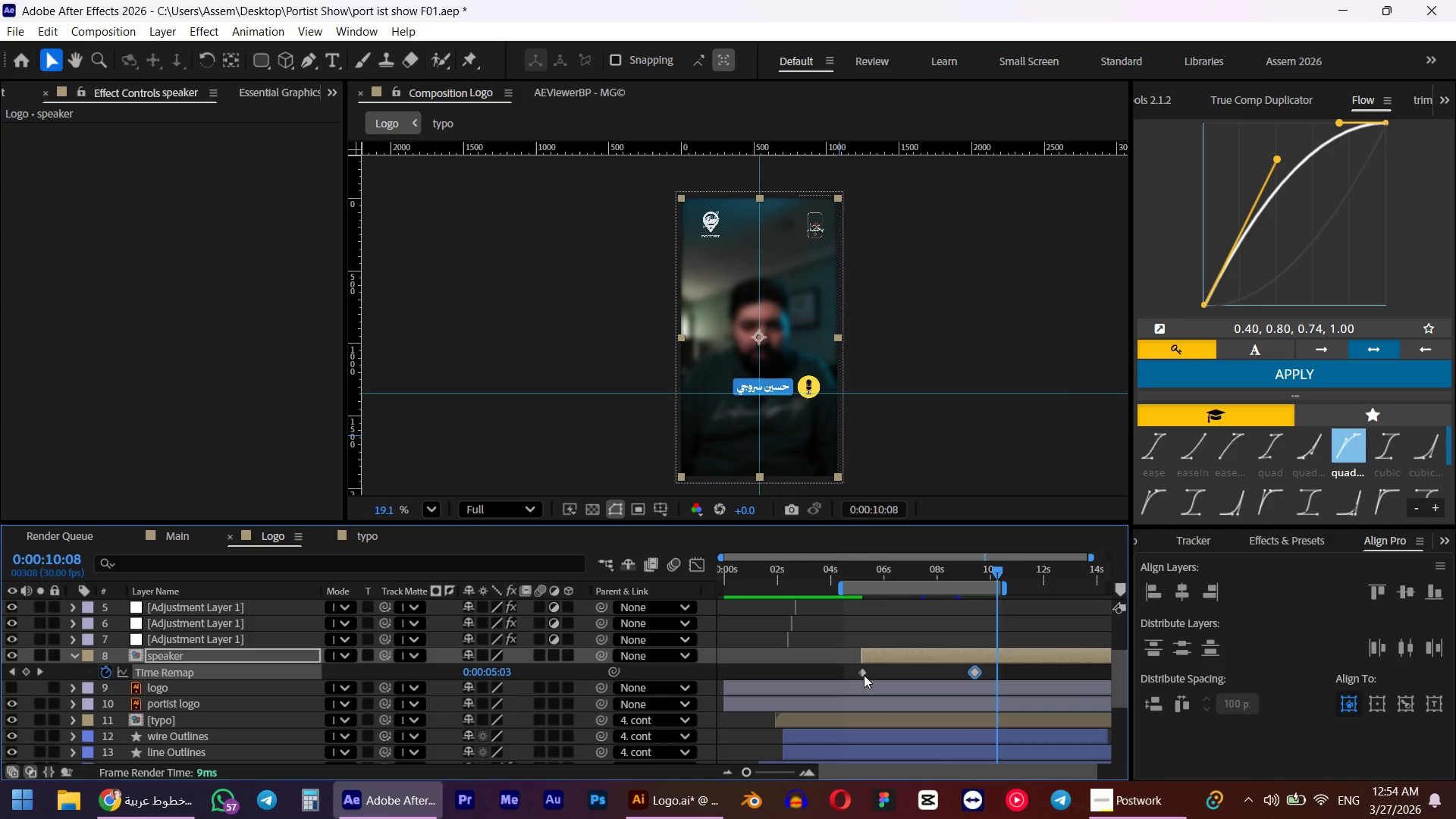 
left_click([864, 674])
 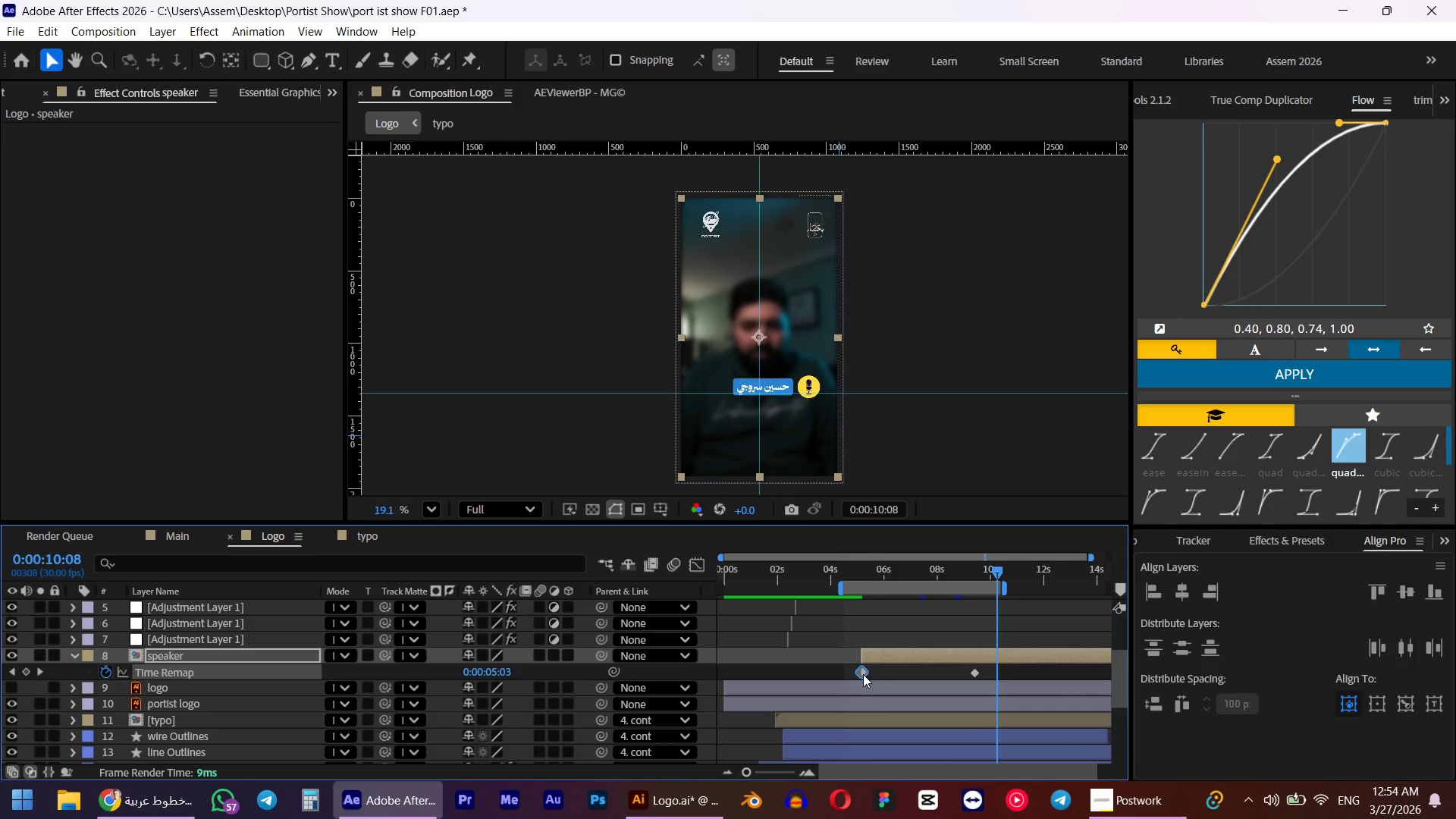 
key(Control+C)
 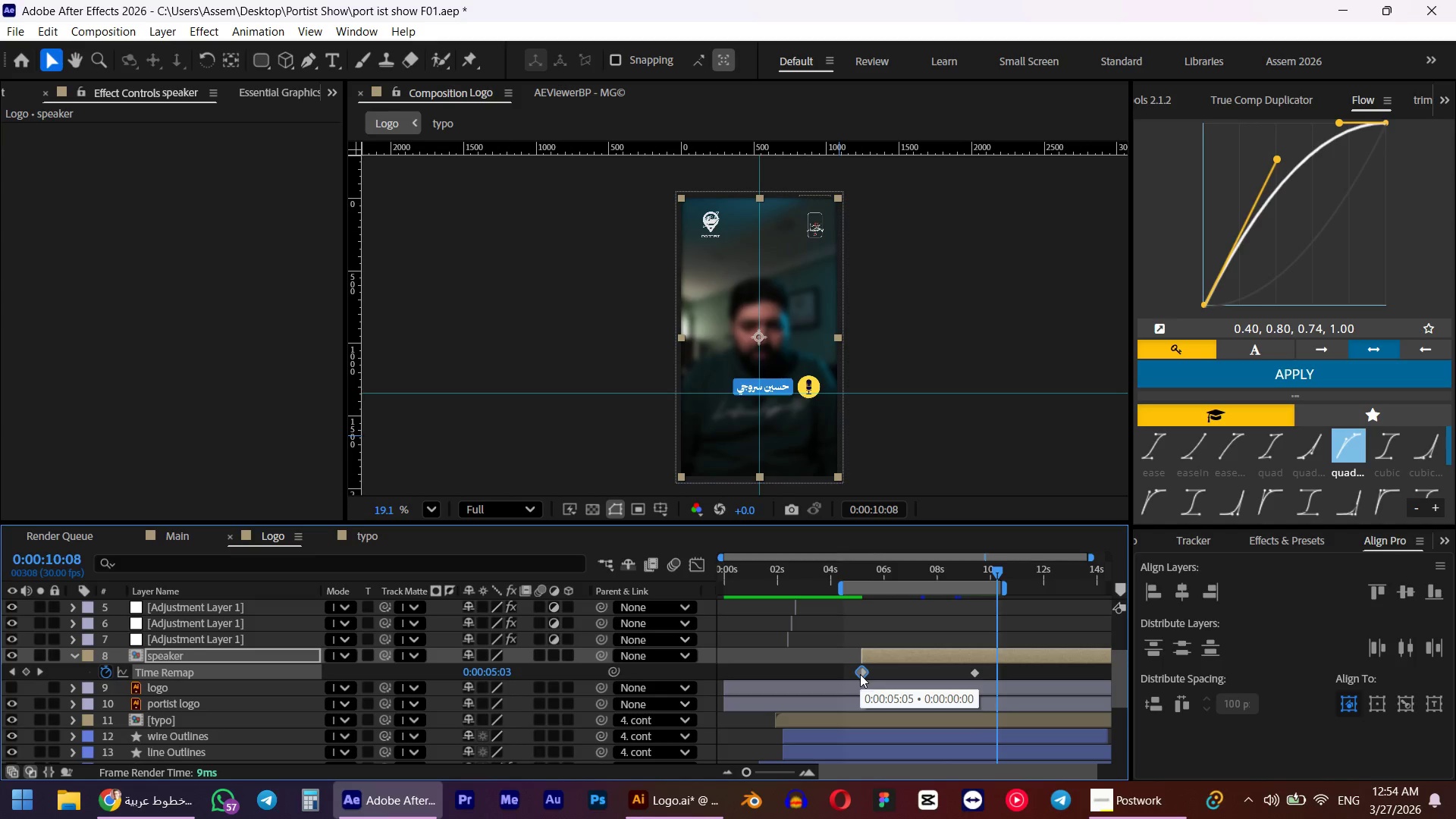 
key(Control+V)
 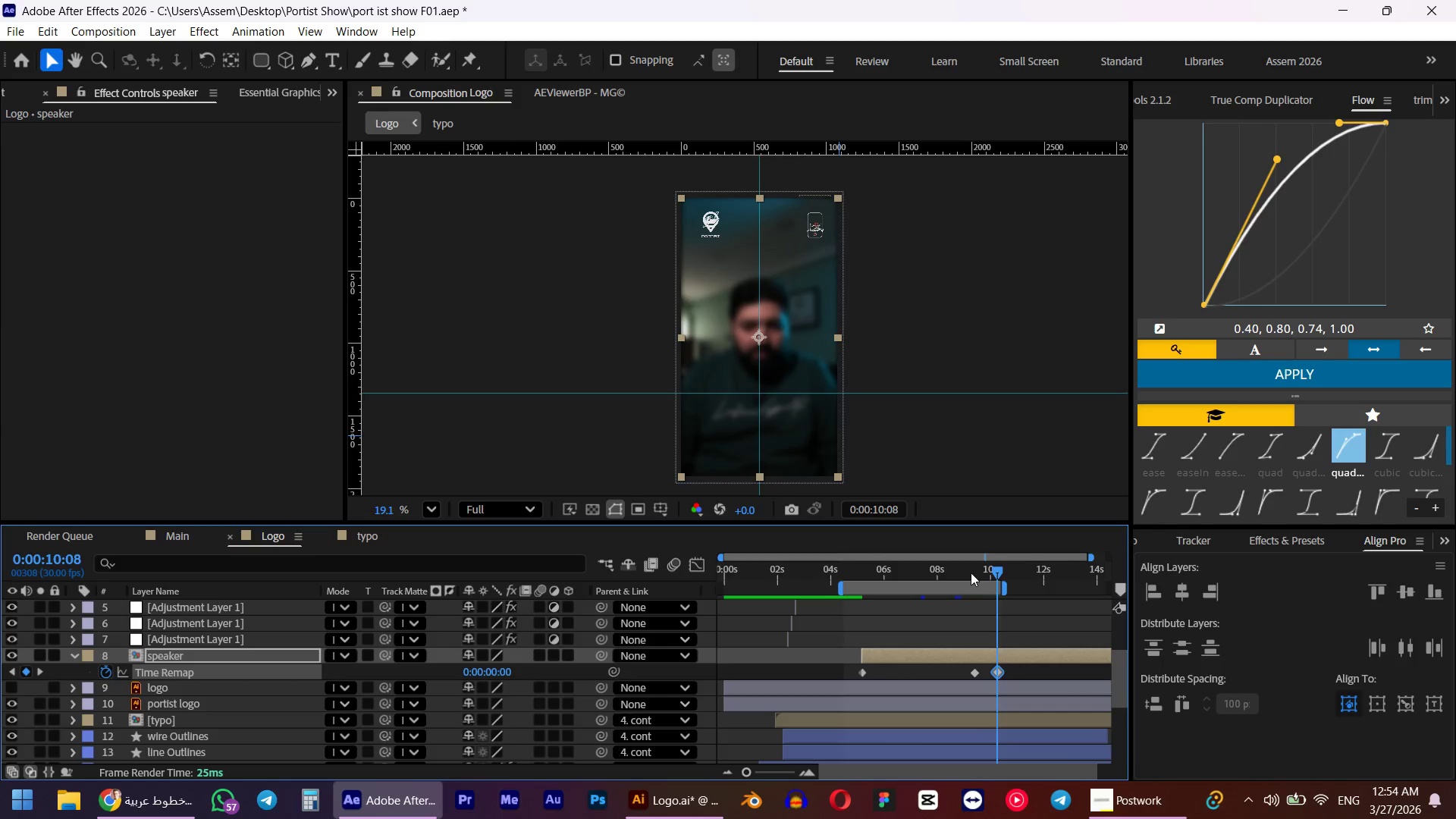 
left_click_drag(start_coordinate=[971, 569], to_coordinate=[999, 567])
 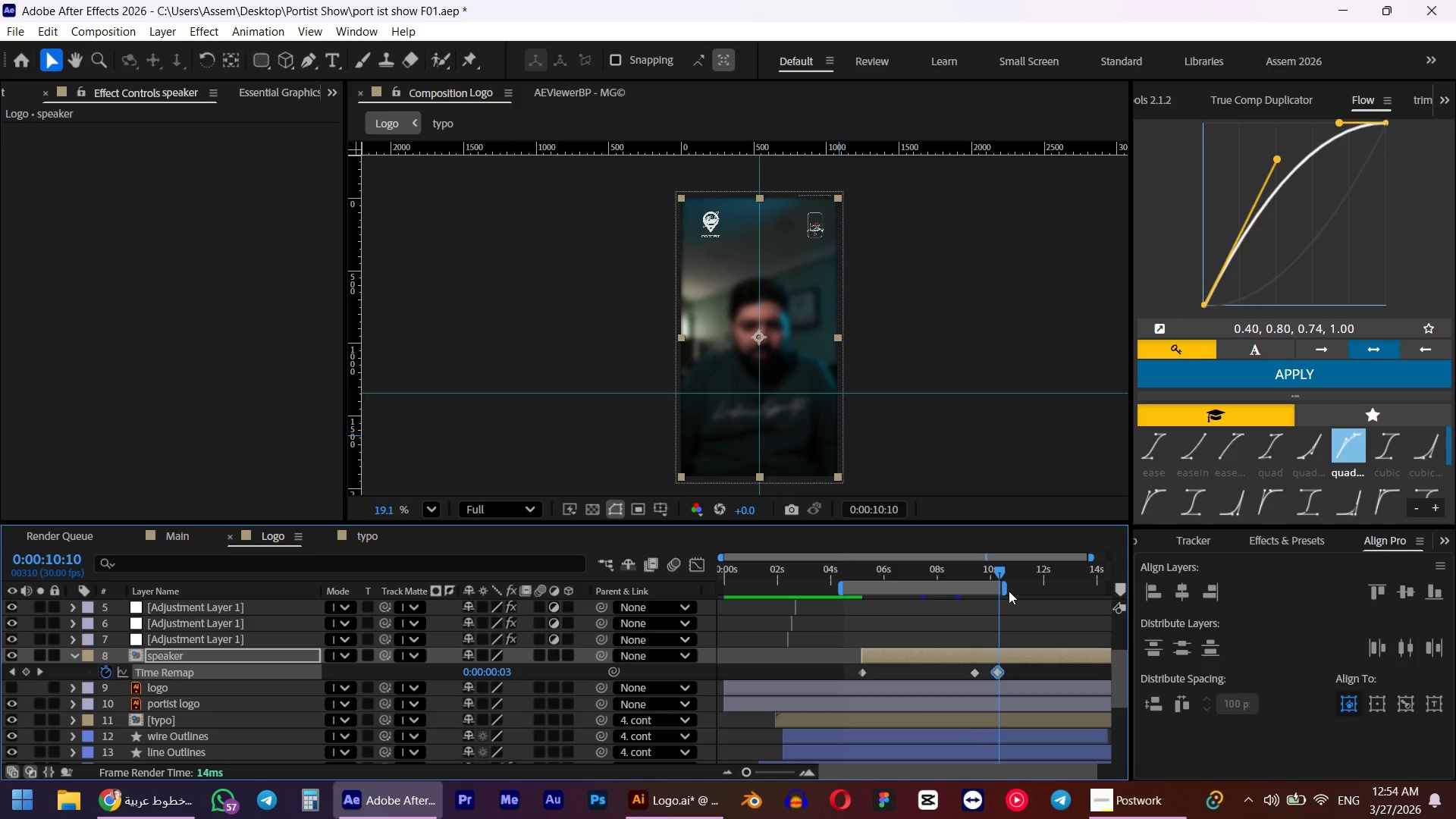 
left_click_drag(start_coordinate=[1008, 591], to_coordinate=[1036, 588])
 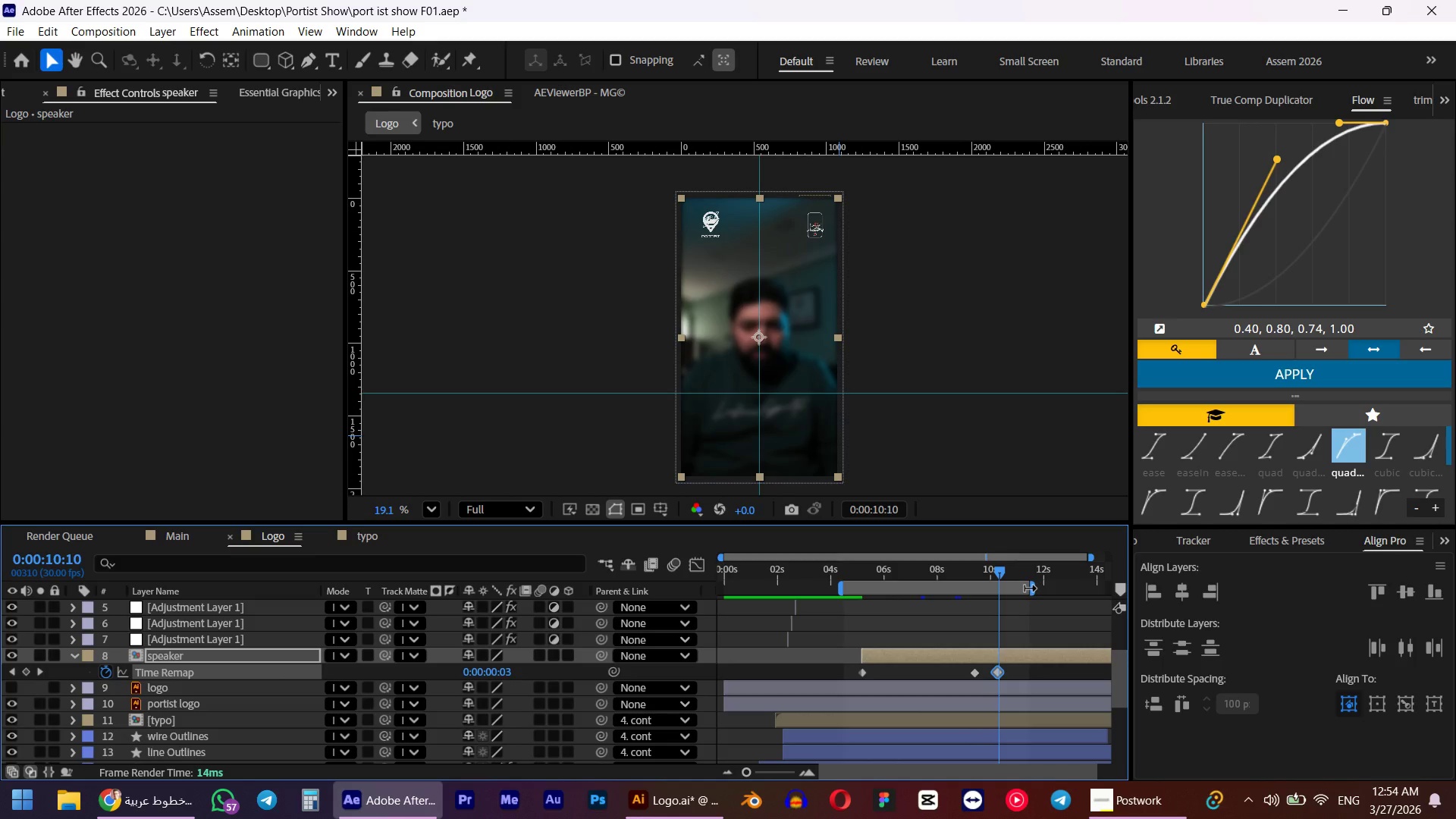 
key(Numpad0)
 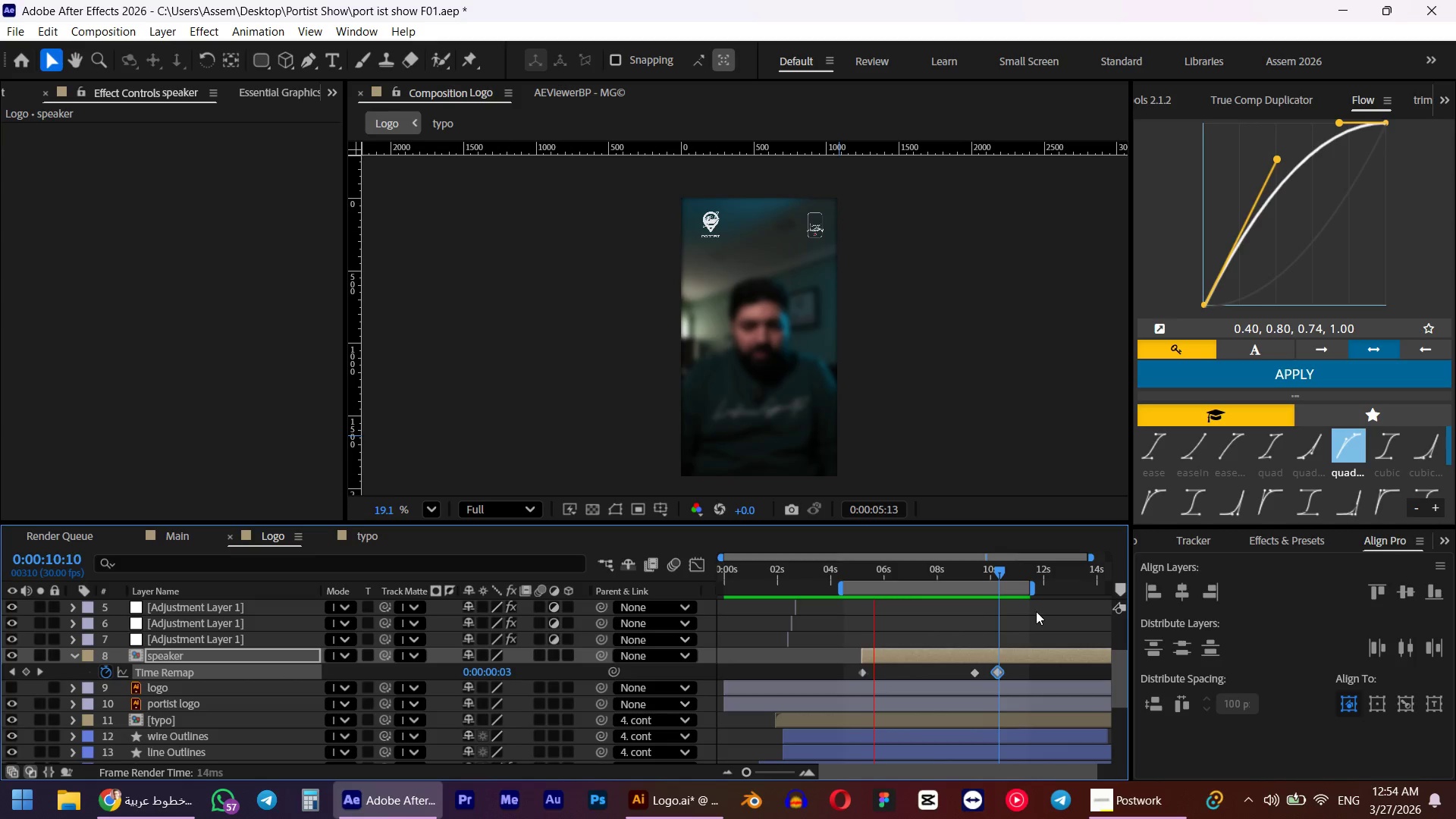 
wait(13.23)
 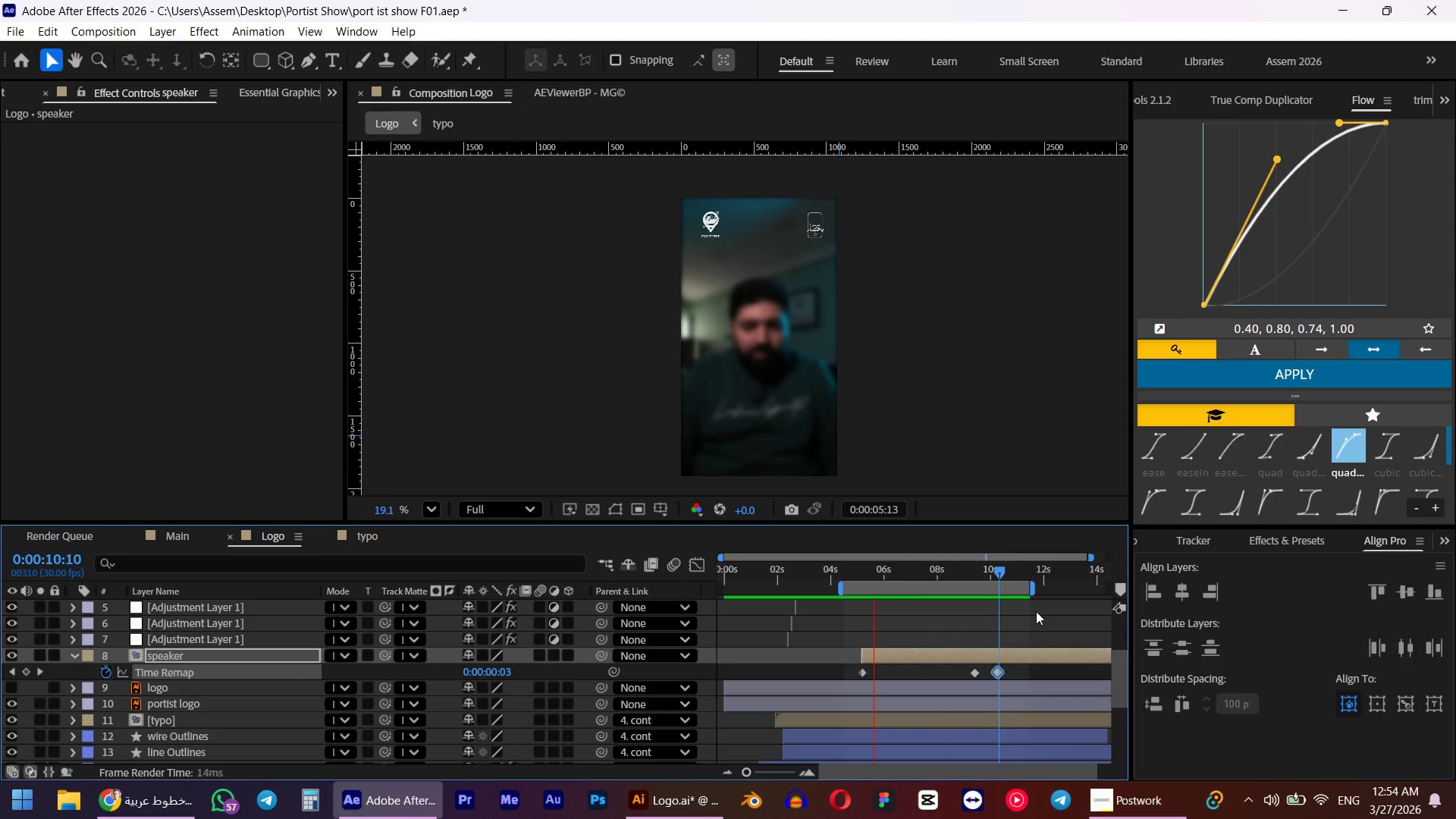 
key(Space)
 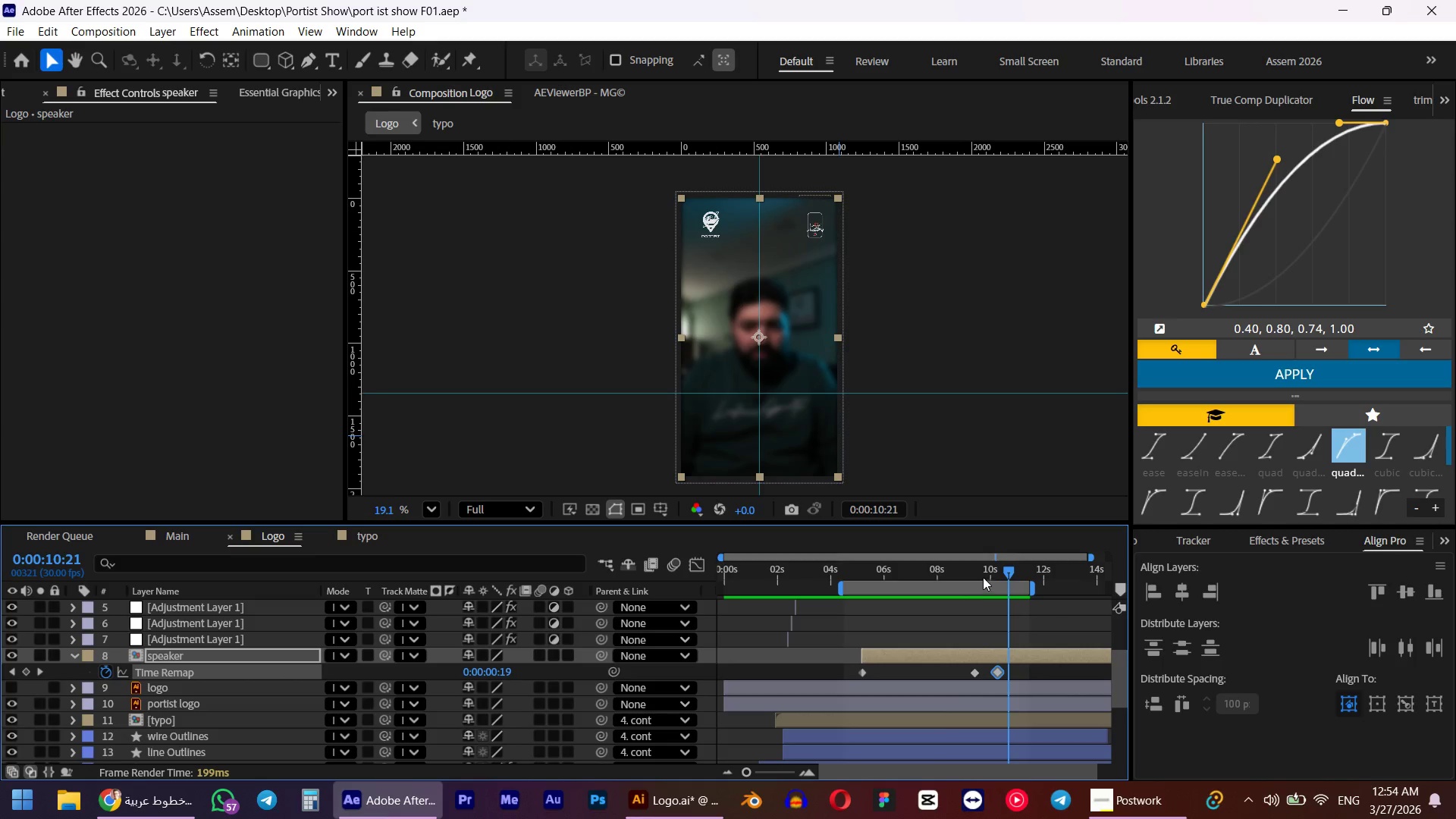 
left_click_drag(start_coordinate=[996, 570], to_coordinate=[972, 573])
 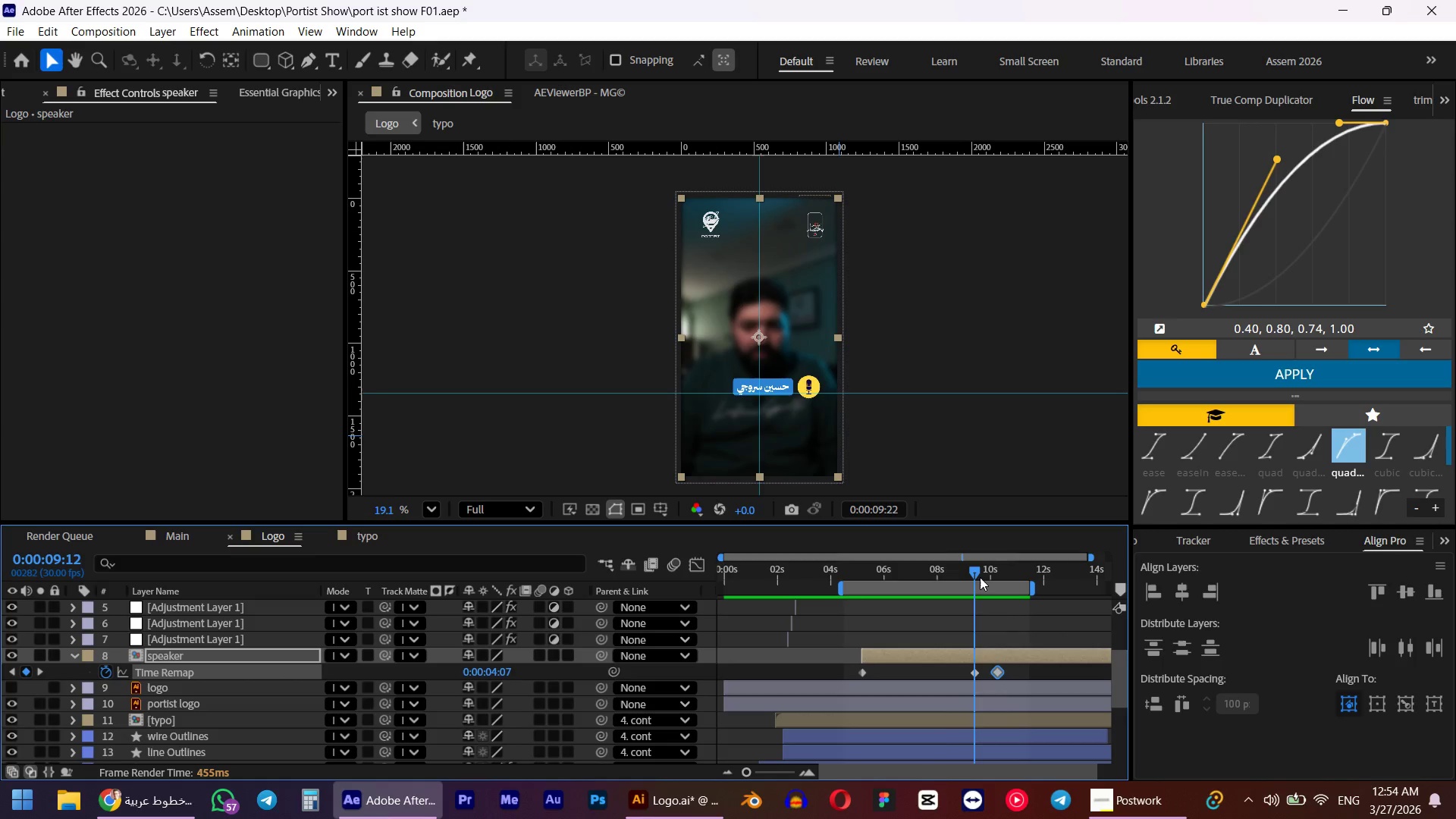 
hold_key(key=ShiftLeft, duration=0.78)
 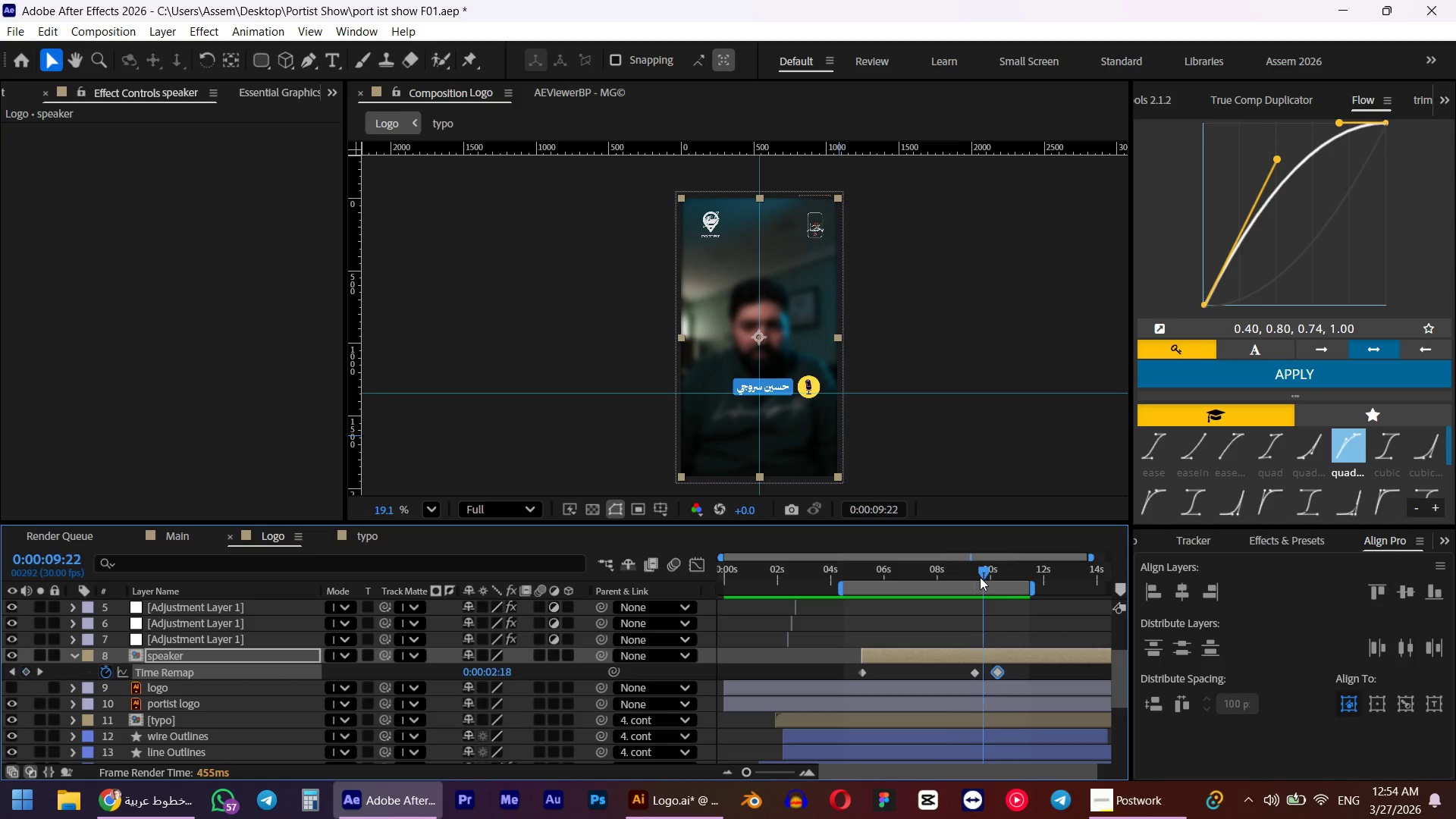 
key(Control+Shift+ArrowRight)
 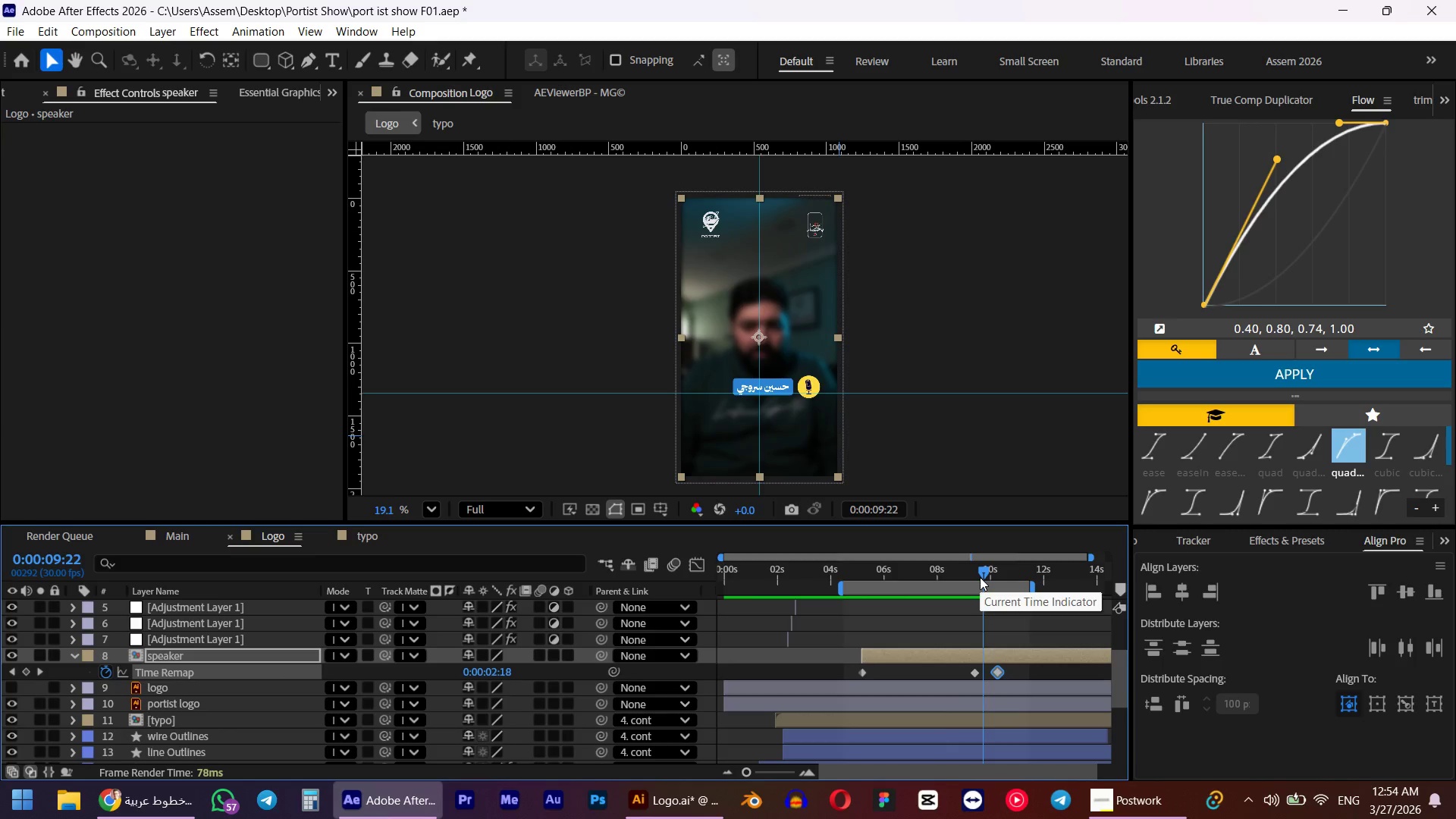 
key(Control+Shift+ArrowRight)
 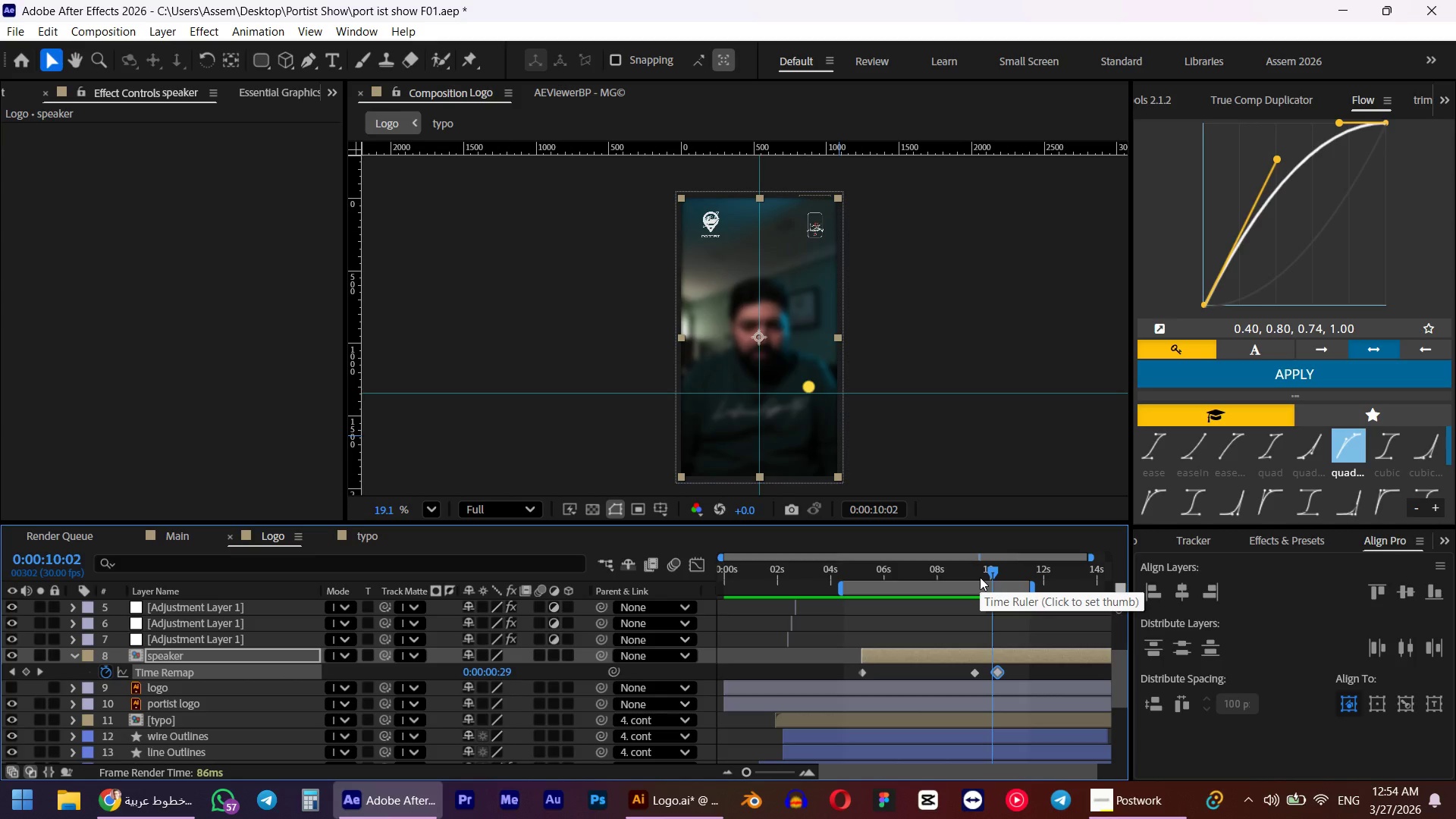 
key(Control+Shift+ArrowRight)
 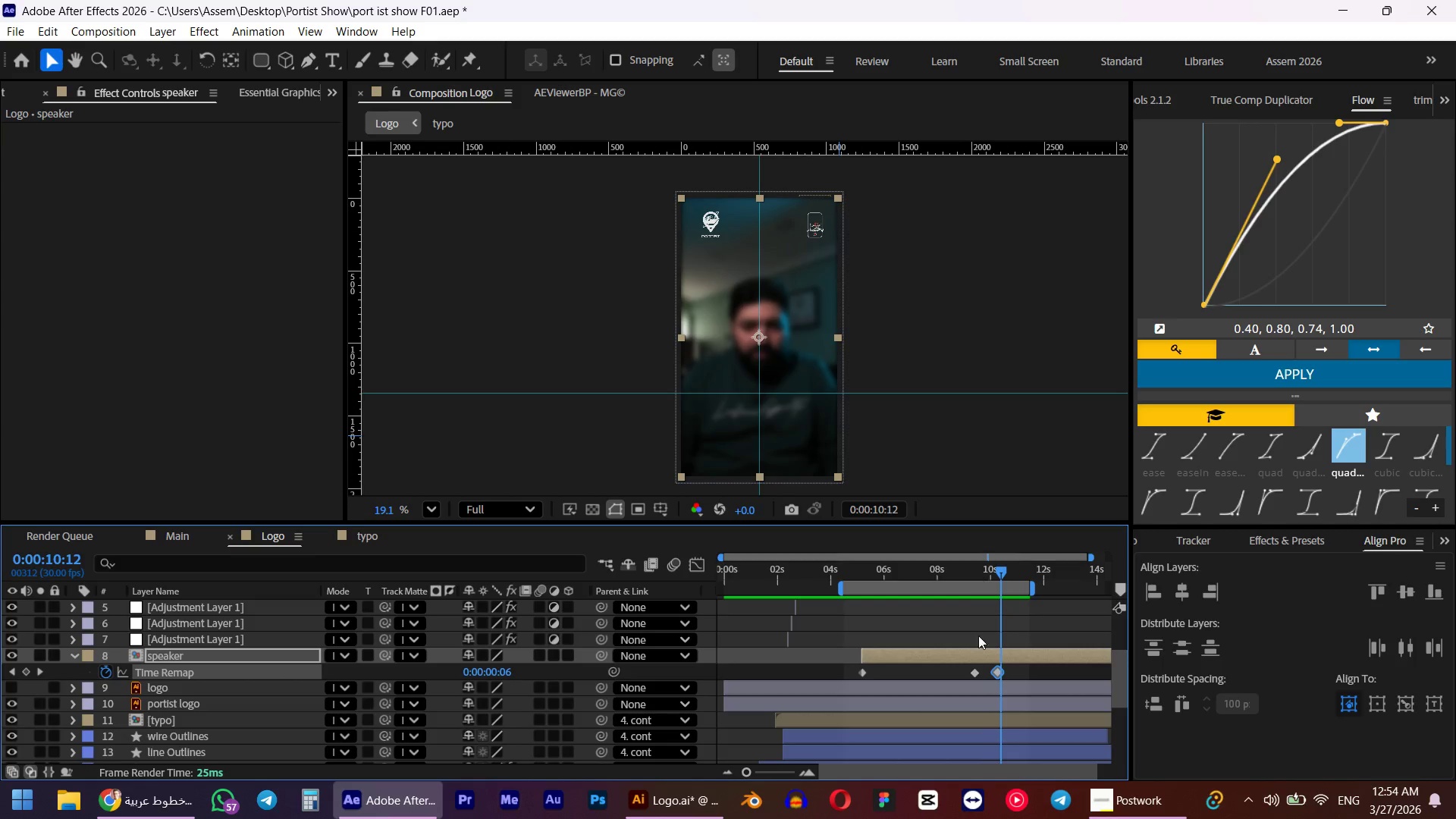 
hold_key(key=AltLeft, duration=1.31)
left_click_drag(start_coordinate=[998, 672], to_coordinate=[1007, 672])
 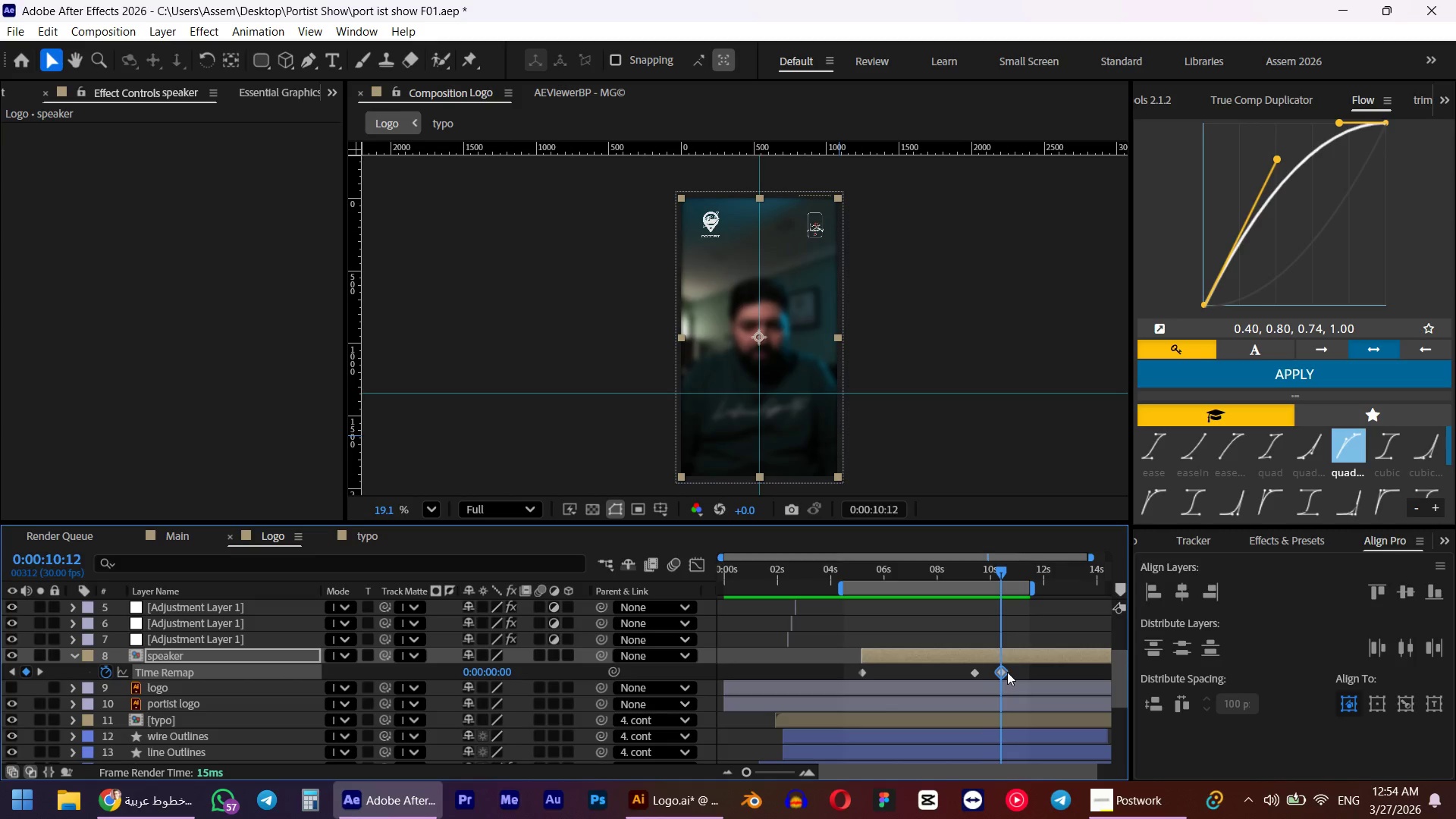 
hold_key(key=ShiftLeft, duration=0.62)
 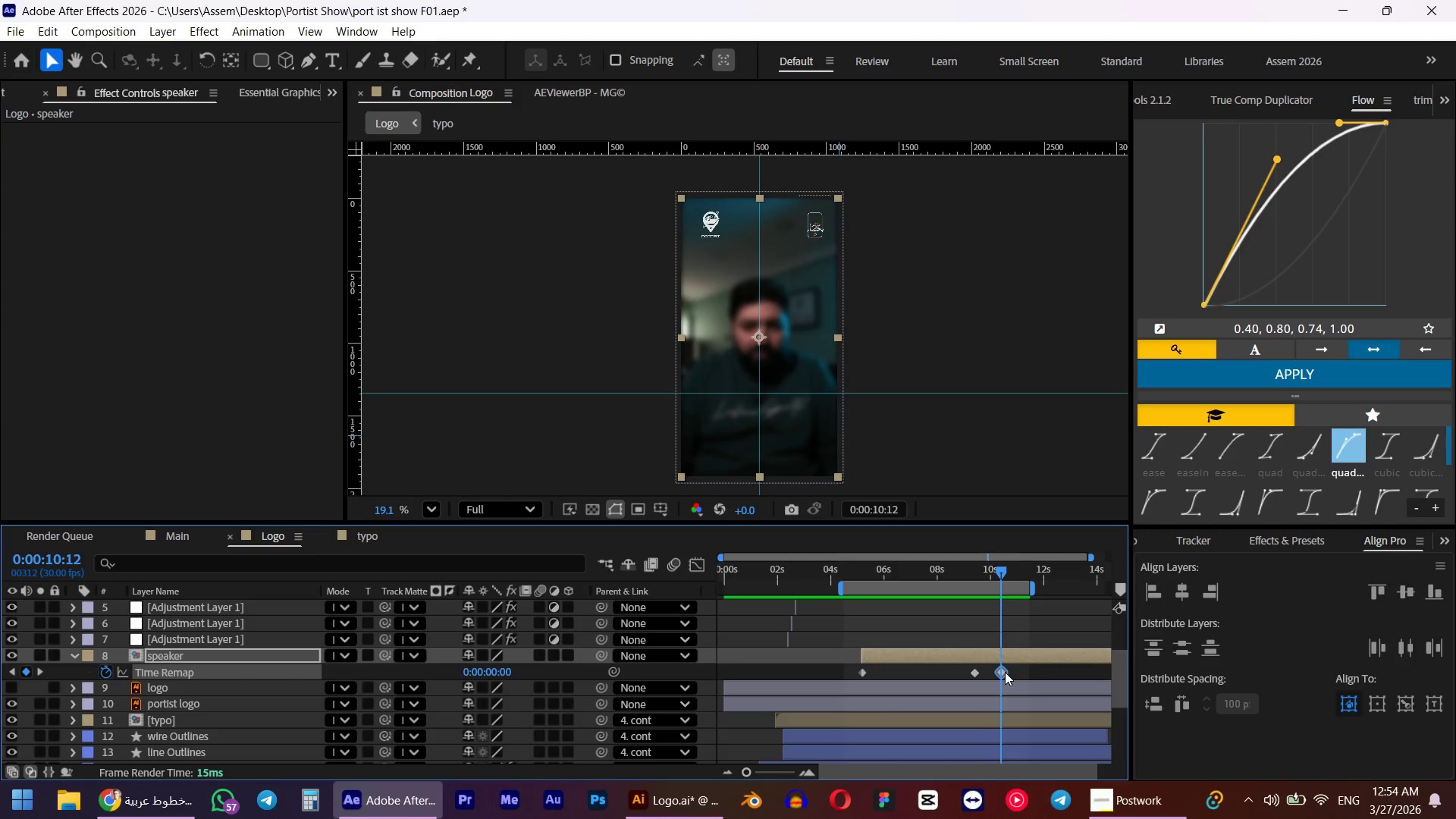 
key(Control+Shift+ArrowRight)
 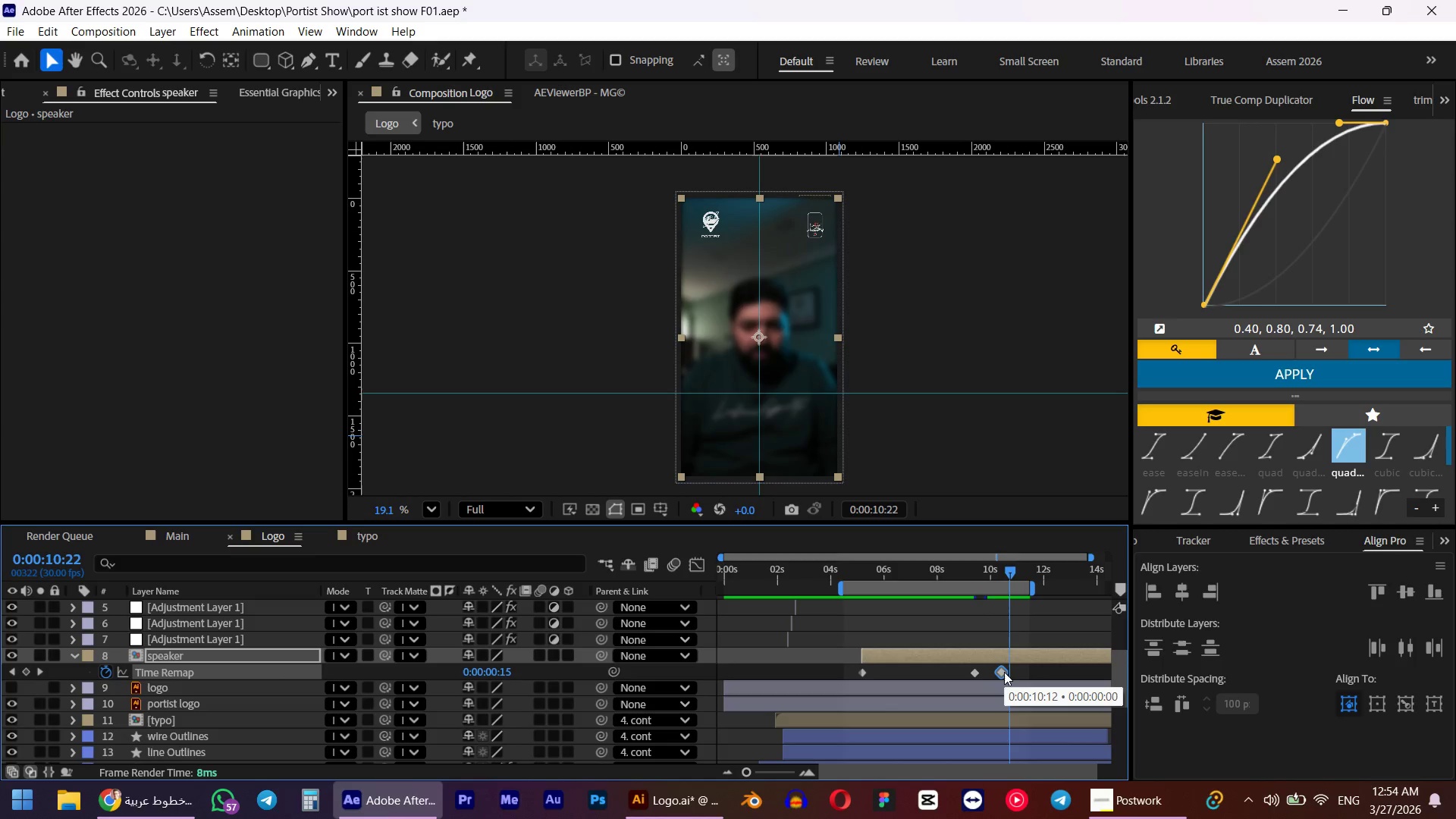 
hold_key(key=AltLeft, duration=0.94)
left_click_drag(start_coordinate=[1000, 672], to_coordinate=[1017, 672])
 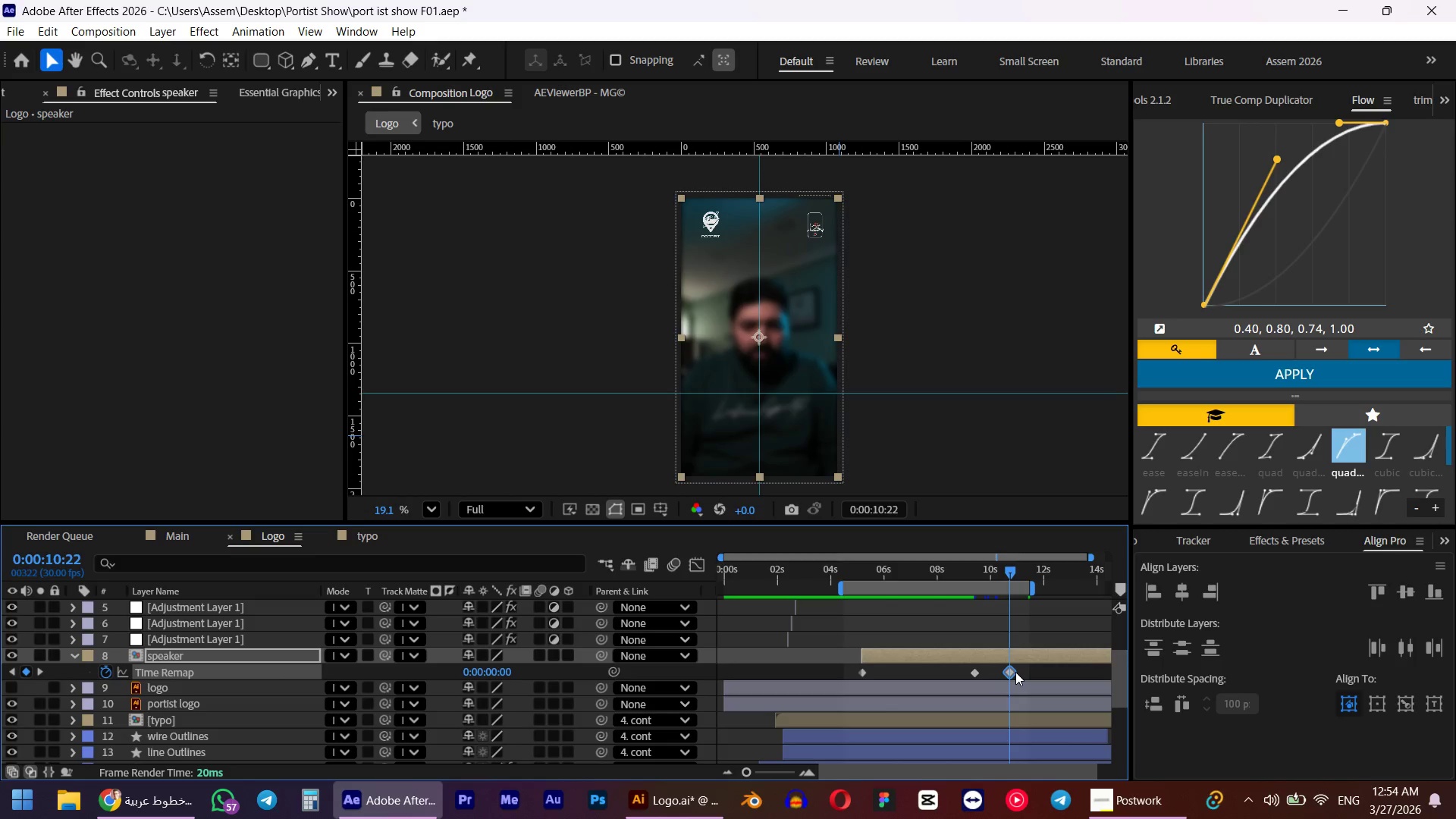 
hold_key(key=ShiftLeft, duration=0.5)
 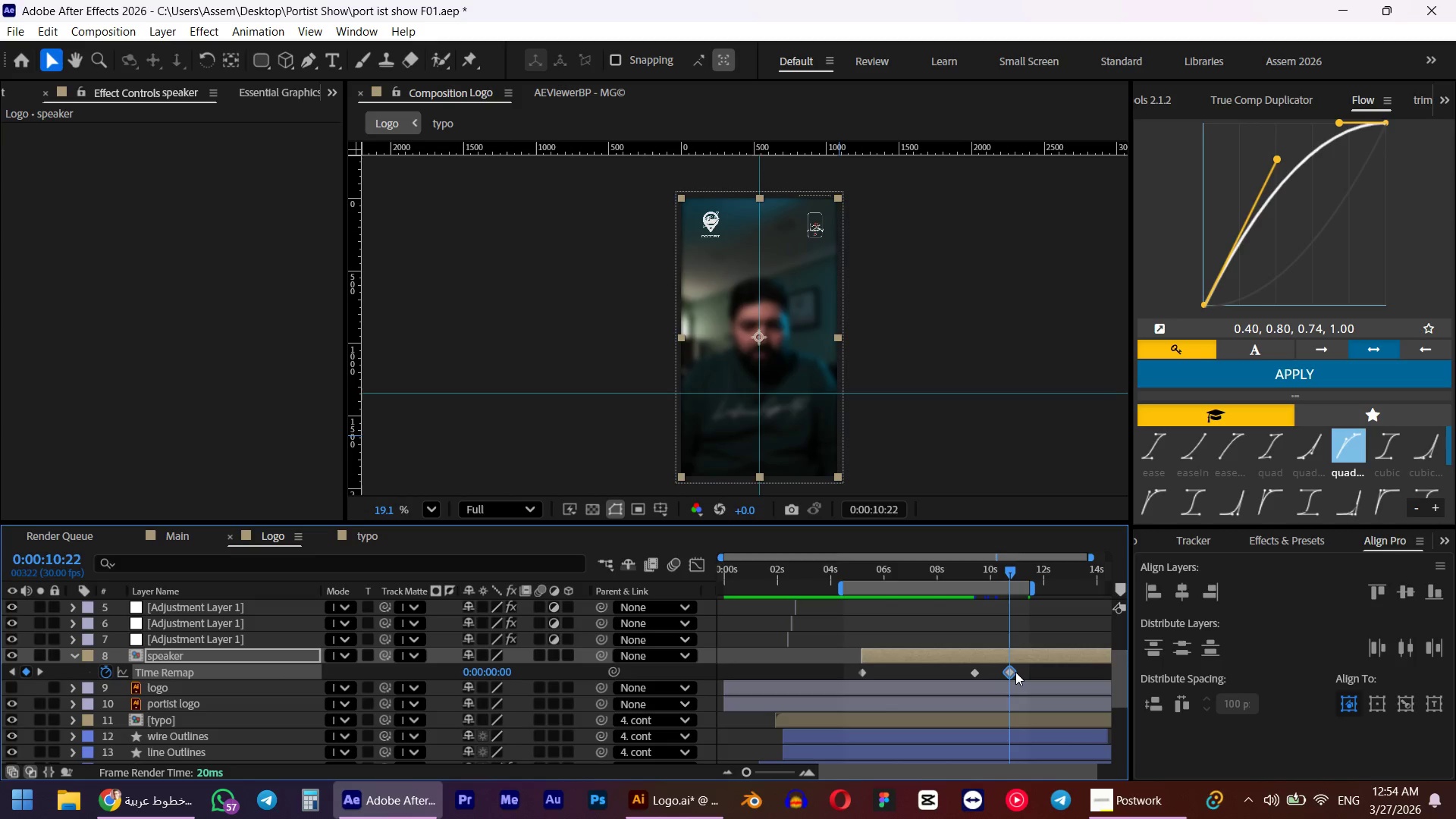 
key(Alt+Shift+Numpad0)
 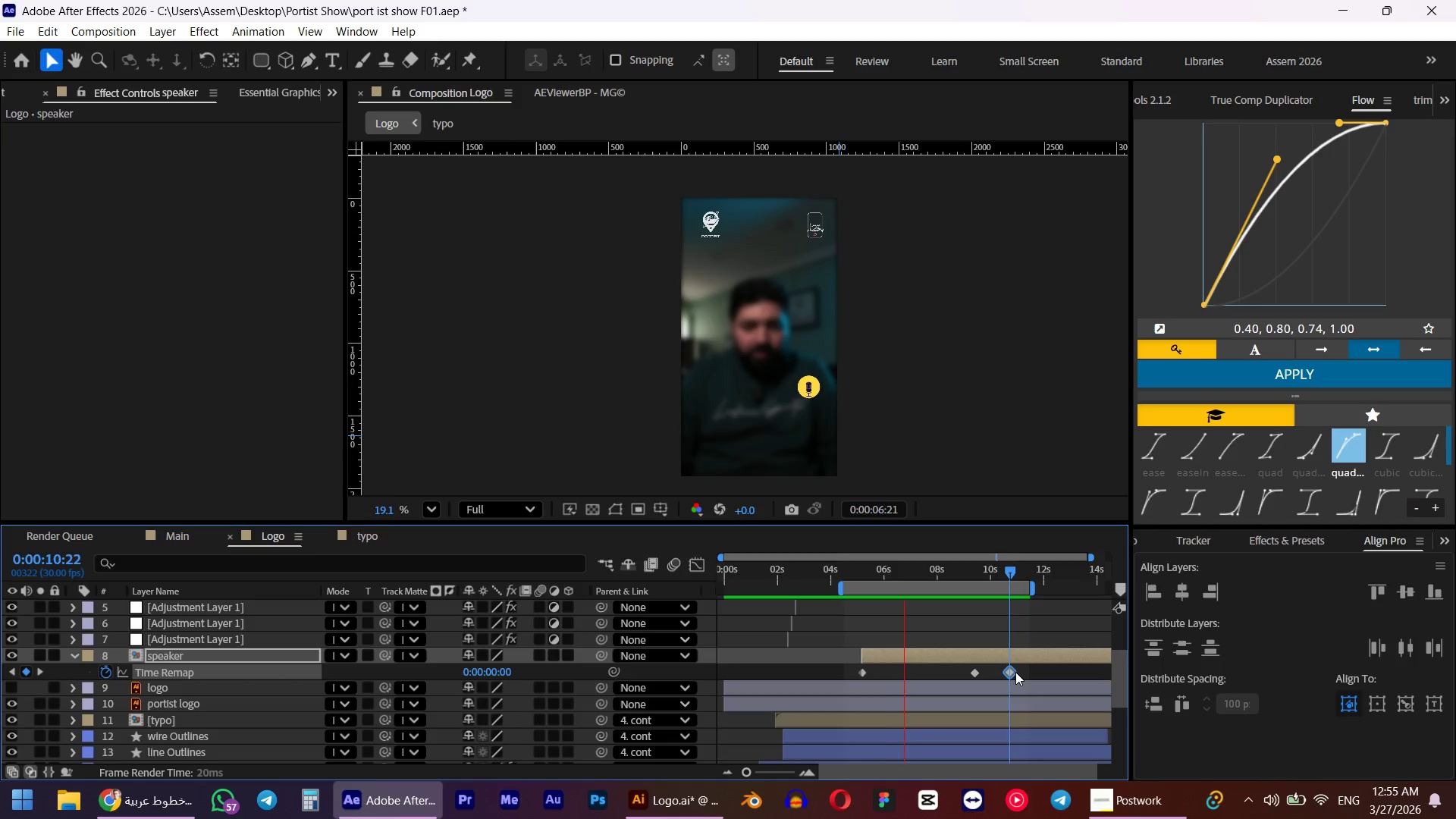 
wait(21.67)
 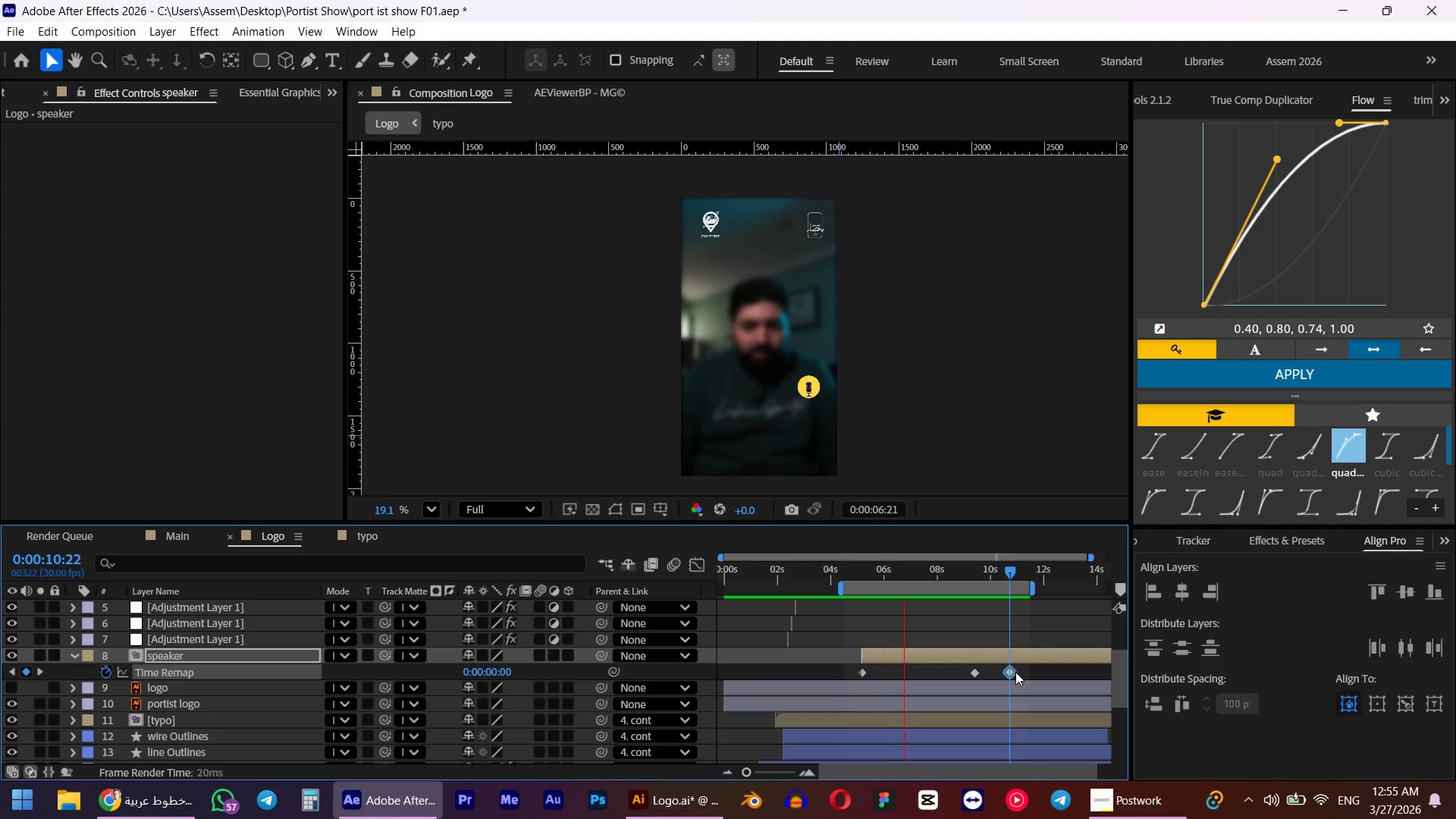 
key(Space)
 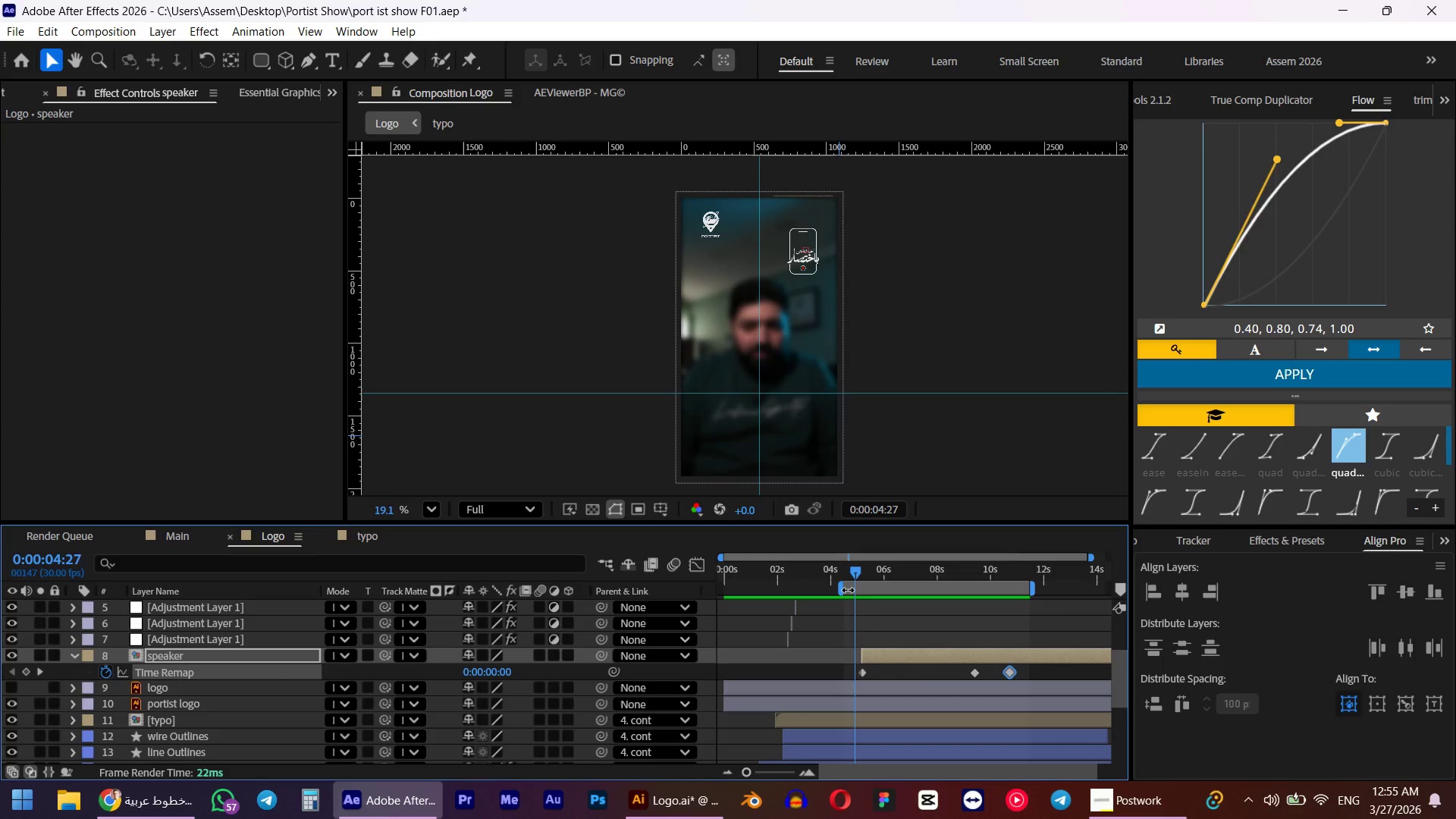 
left_click_drag(start_coordinate=[846, 590], to_coordinate=[612, 622])
 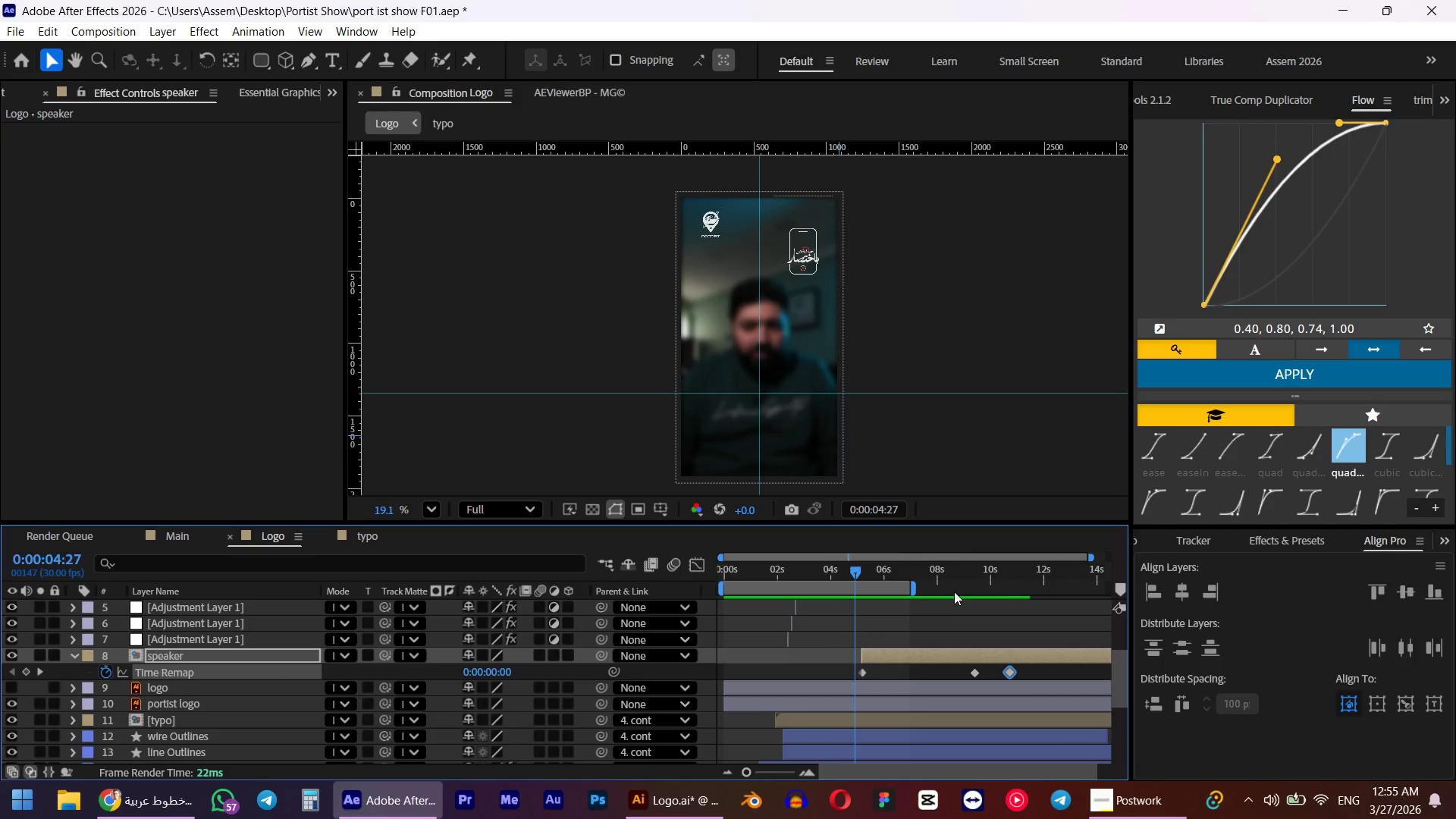 
key(Control+ControlLeft)
 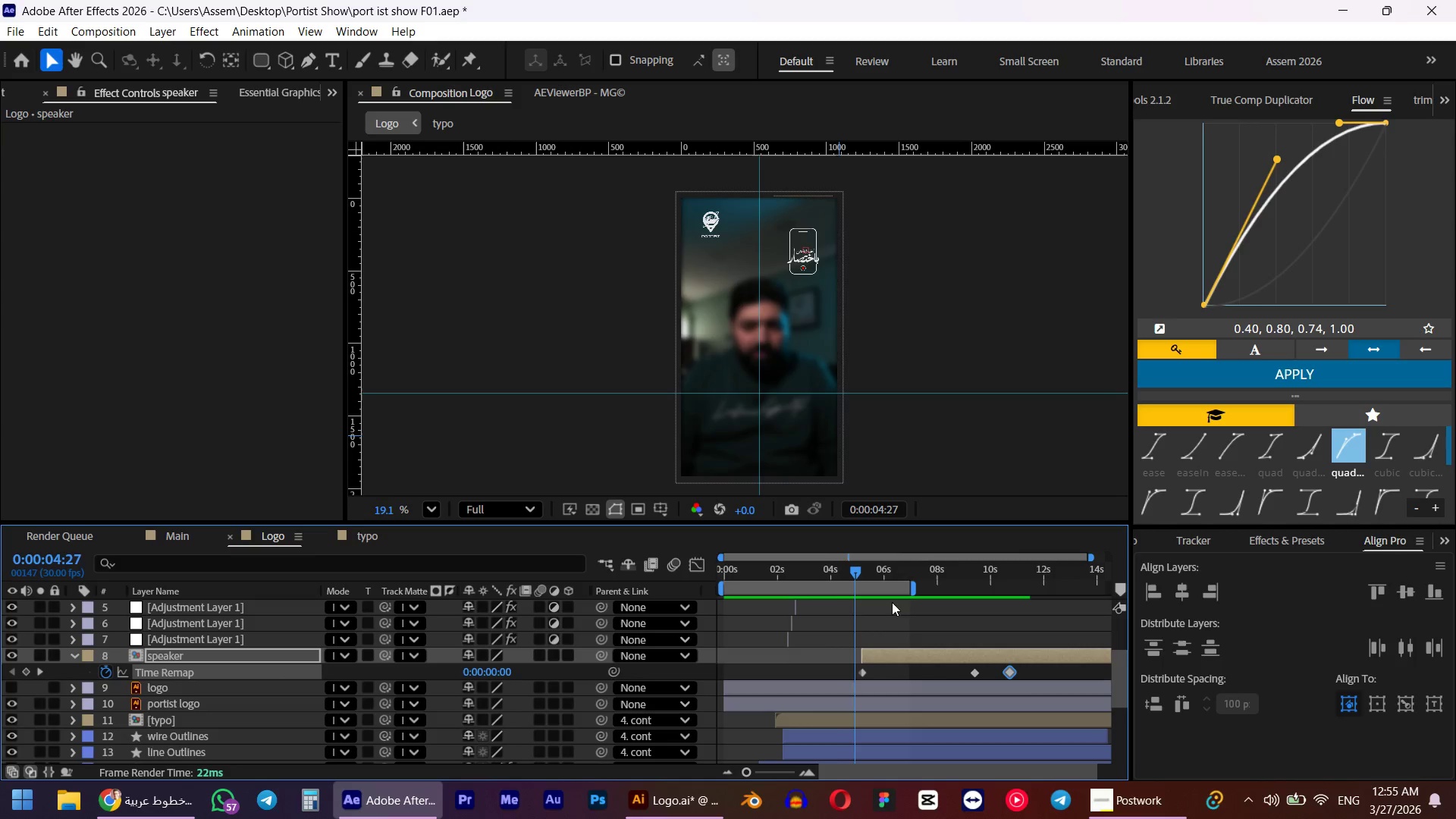 
key(Control+Z)
 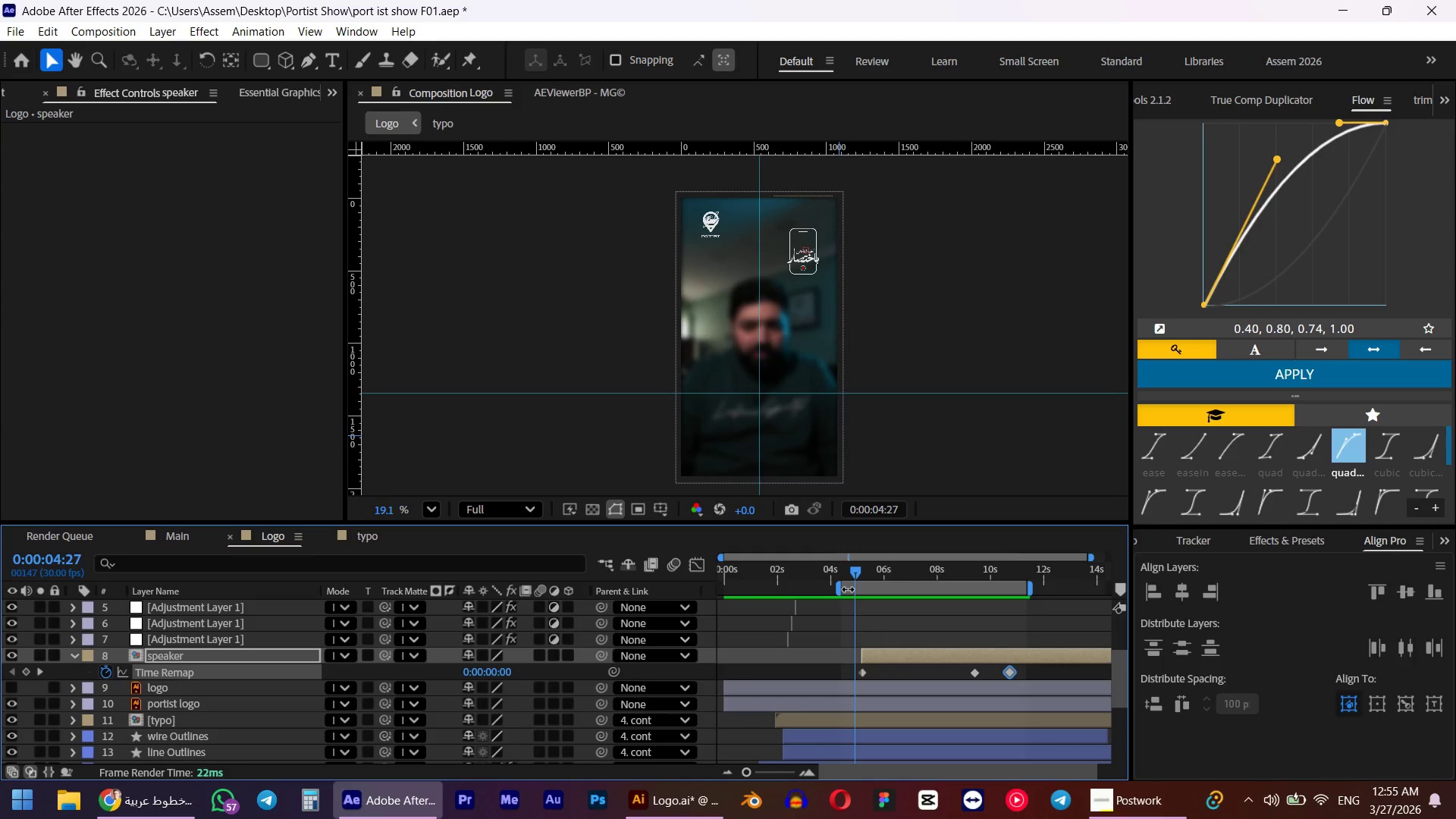 
key(Control+ControlLeft)
 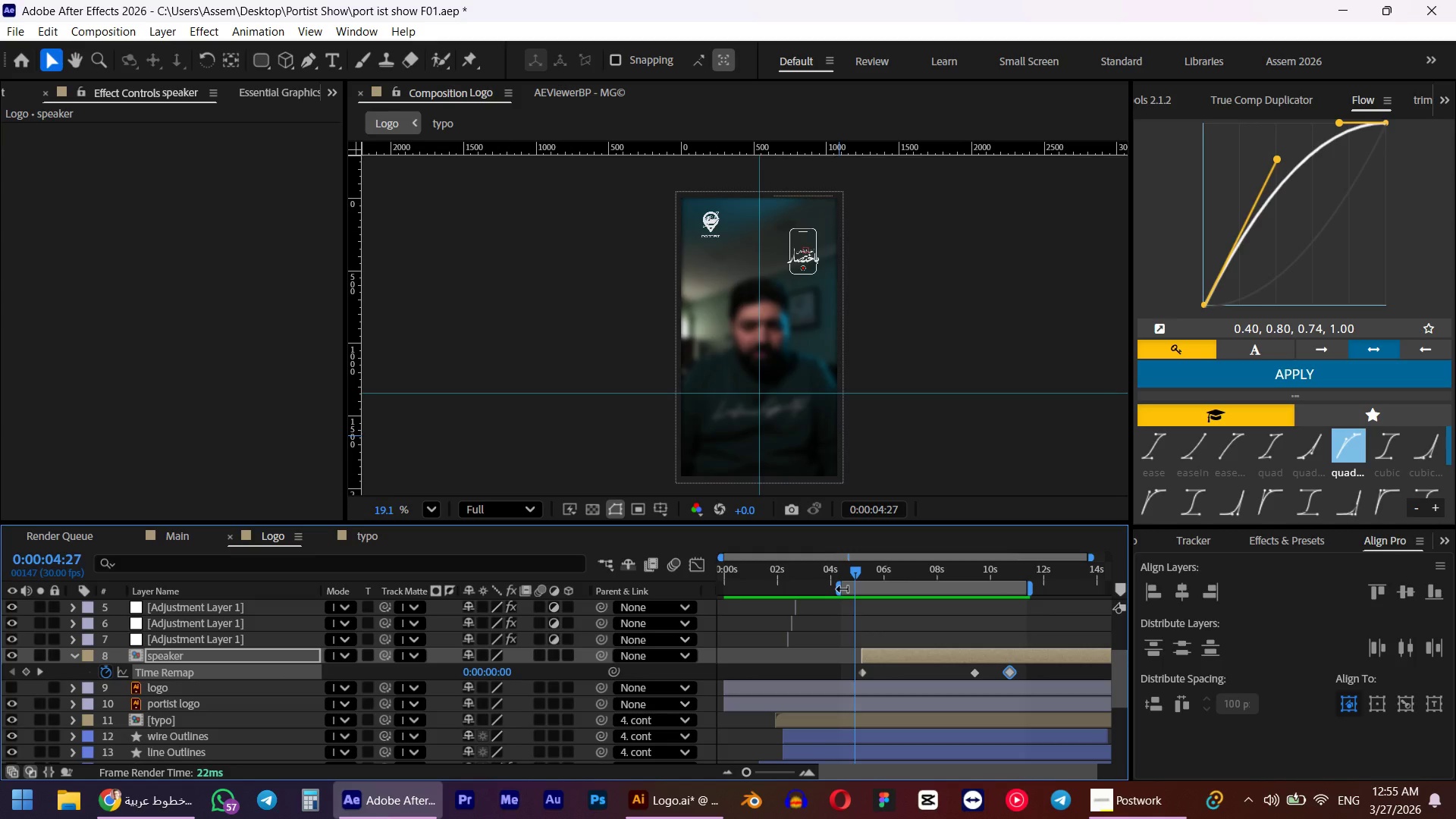 
key(Control+Z)
 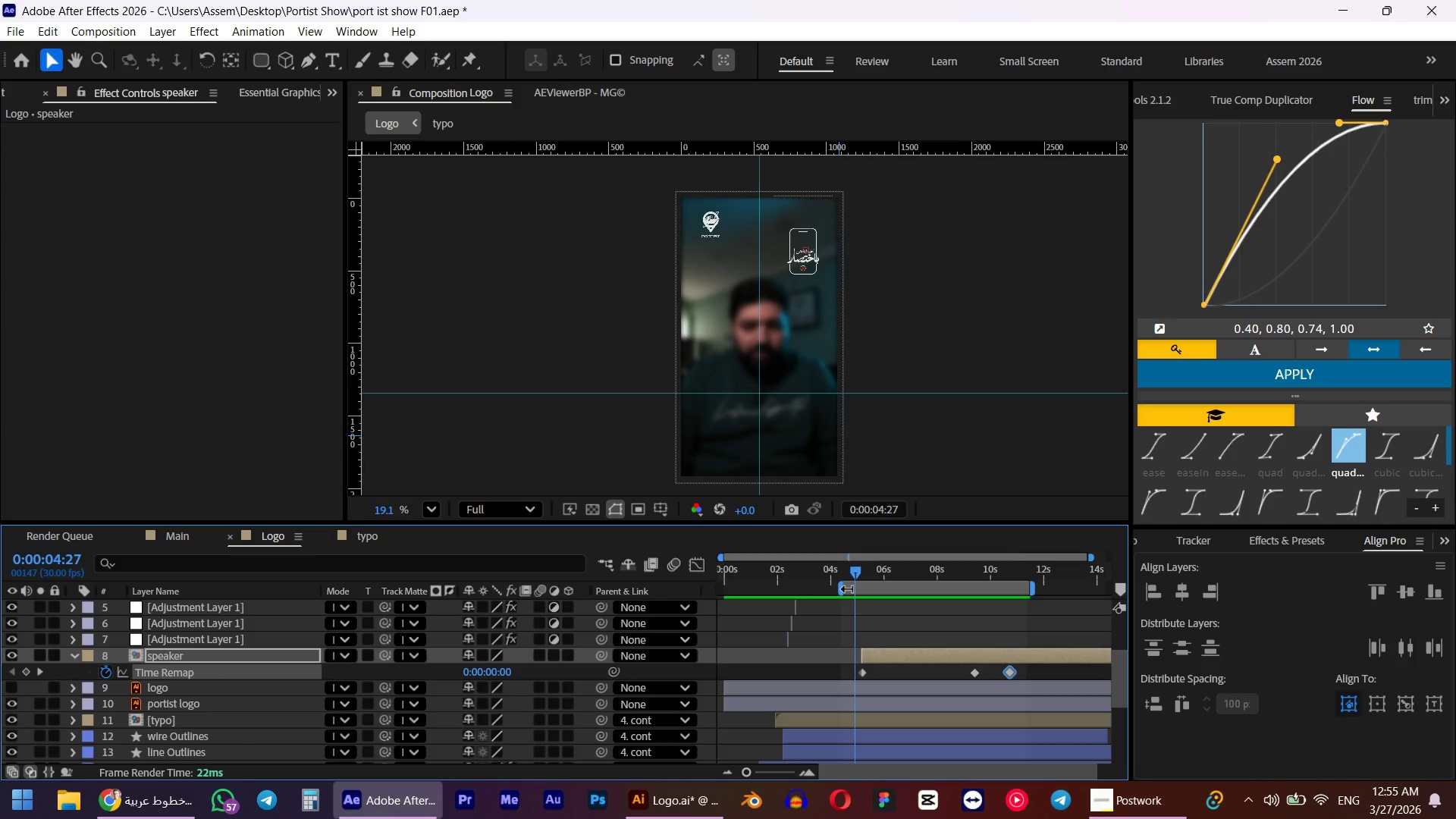 
left_click_drag(start_coordinate=[841, 589], to_coordinate=[381, 639])
 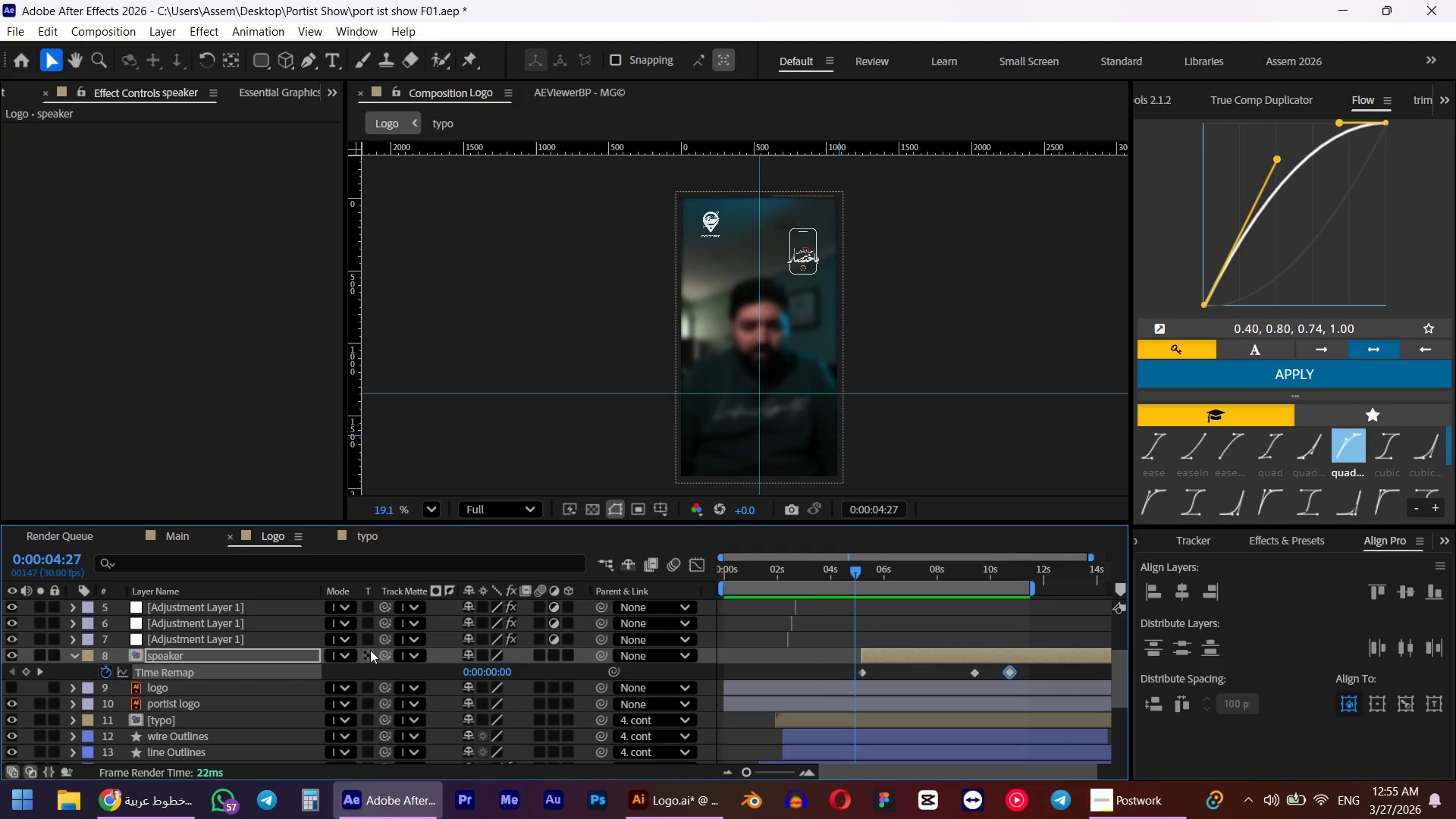 
key(Numpad0)